 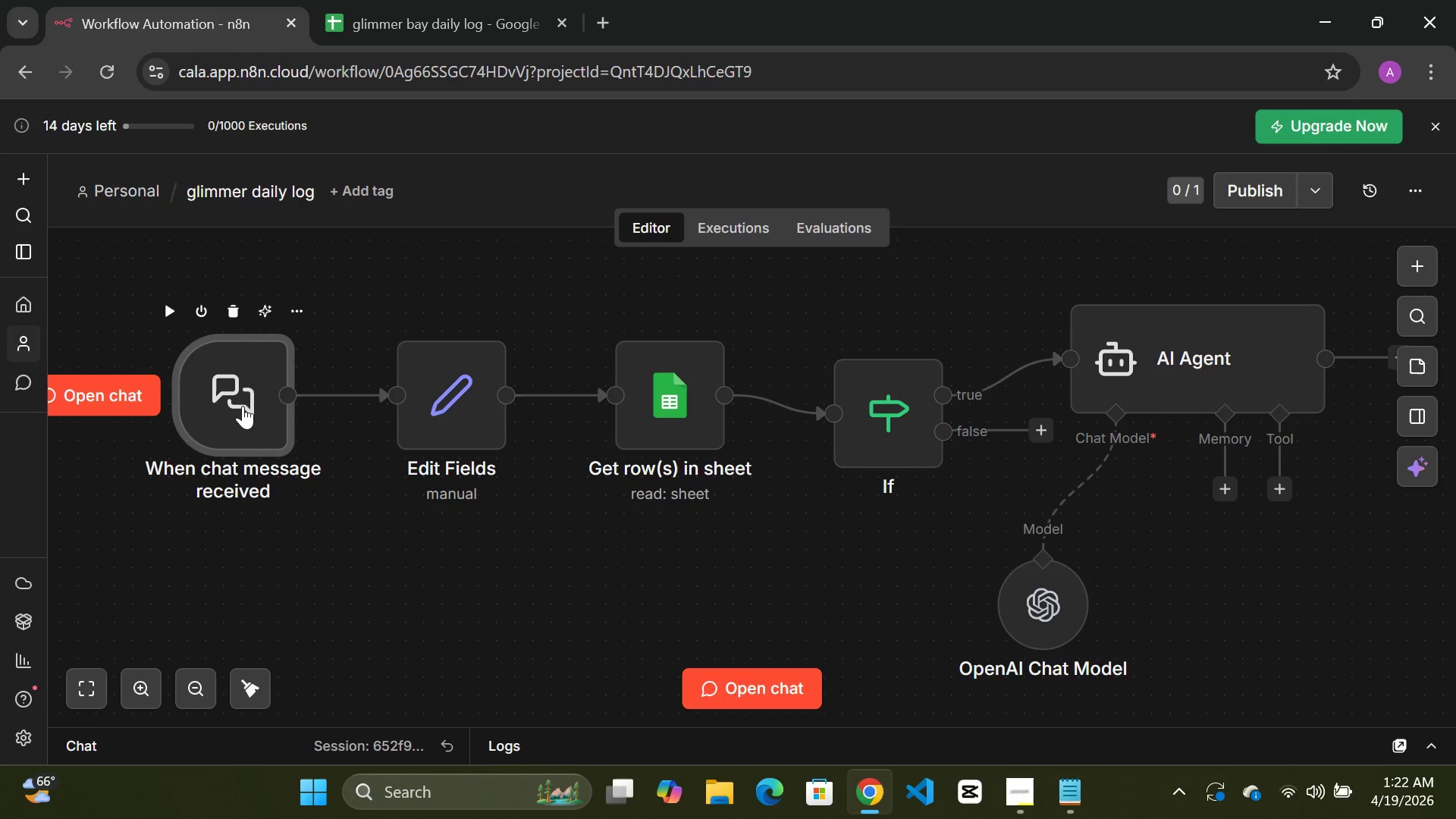 
double_click([243, 406])
 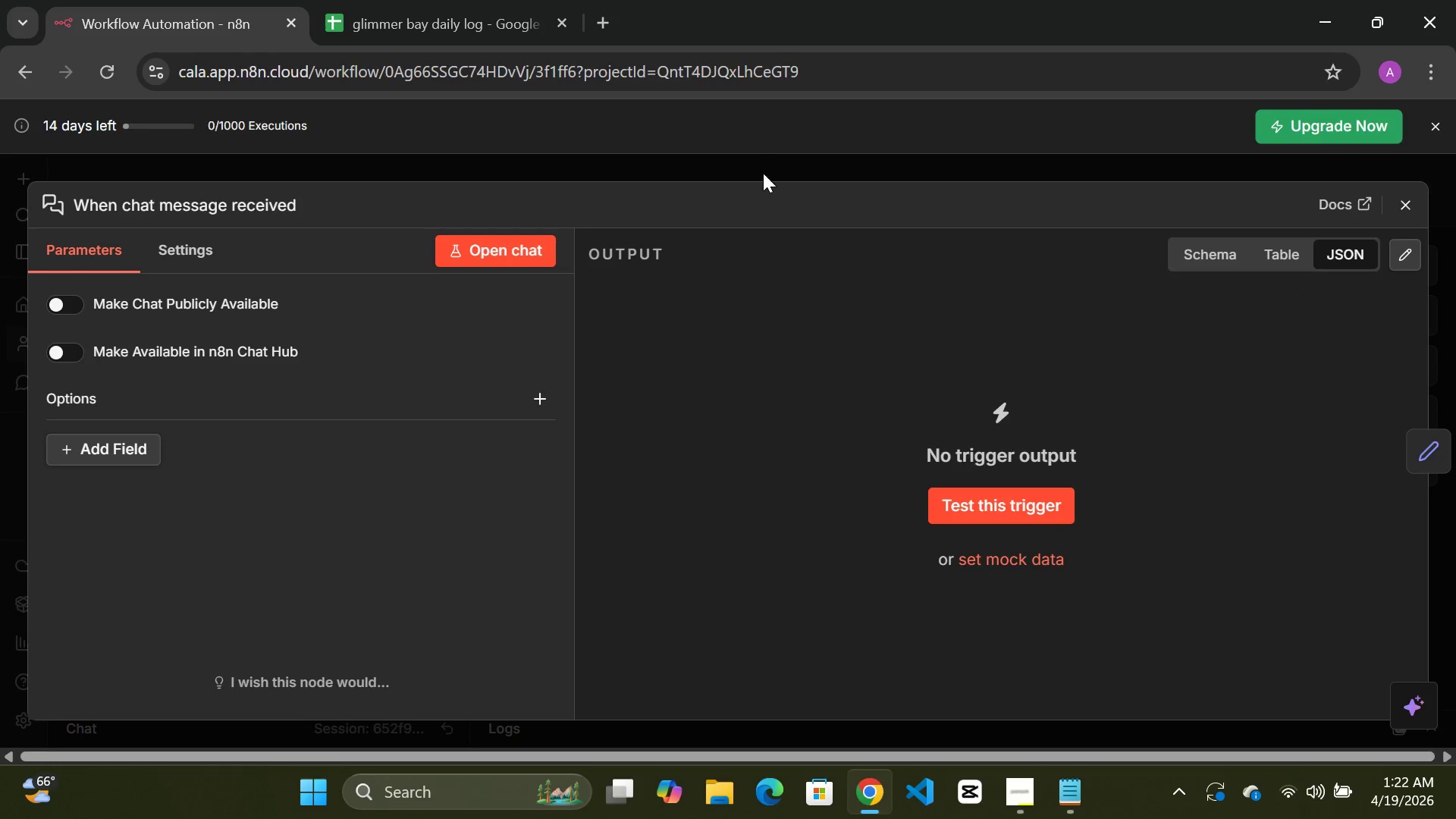 
left_click([760, 155])
 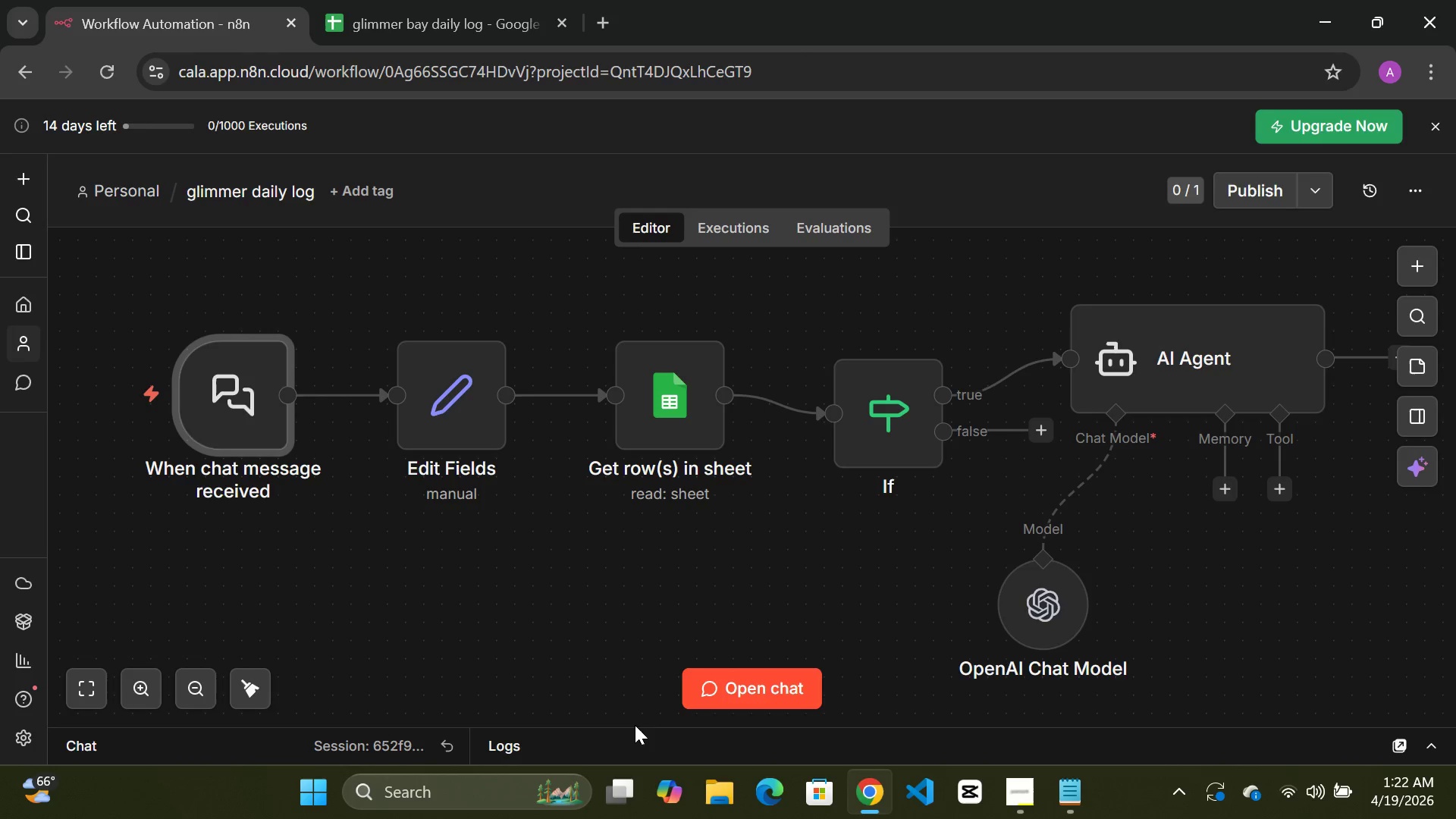 
left_click_drag(start_coordinate=[635, 727], to_coordinate=[635, 613])
 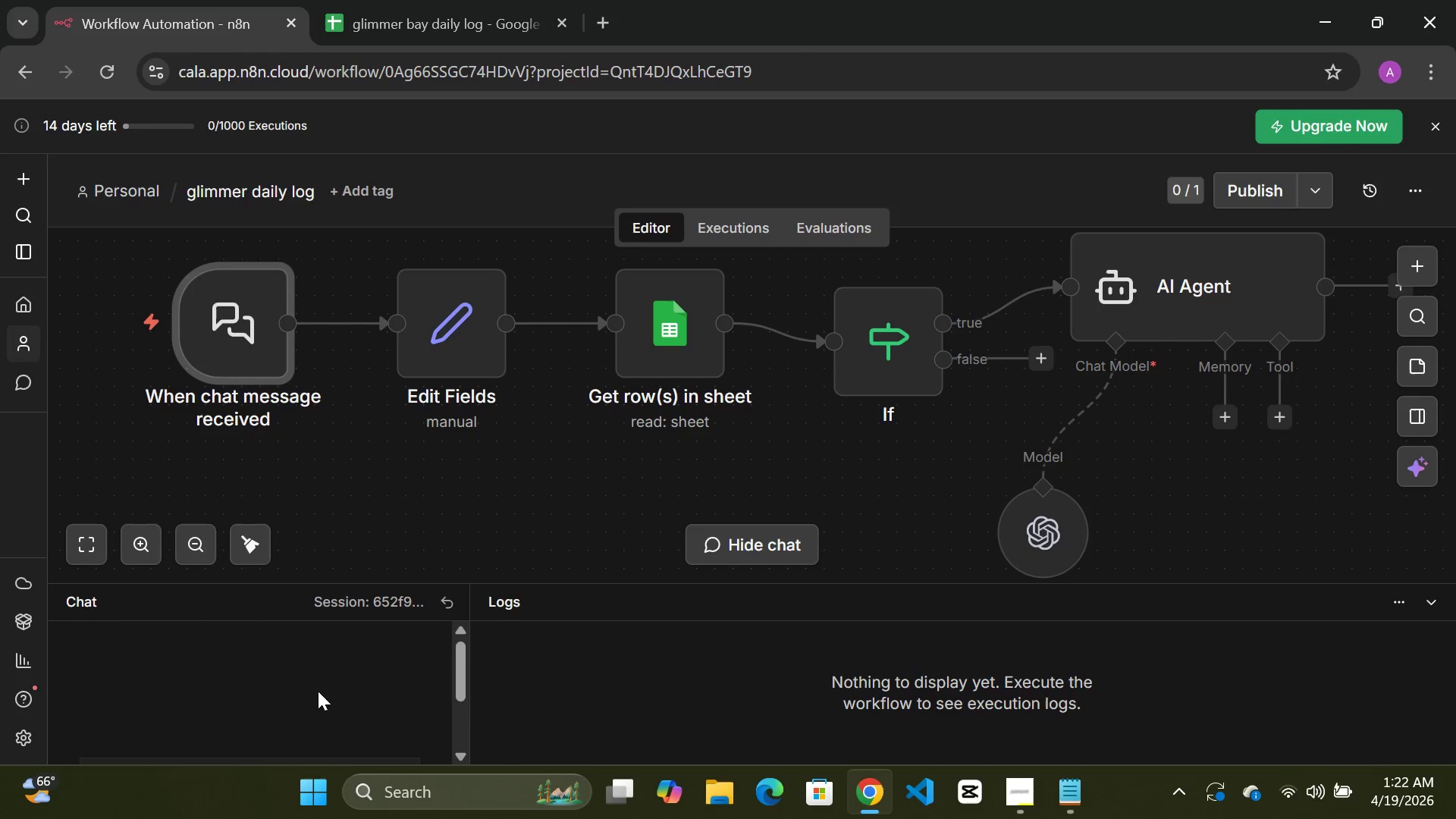 
left_click([309, 690])
 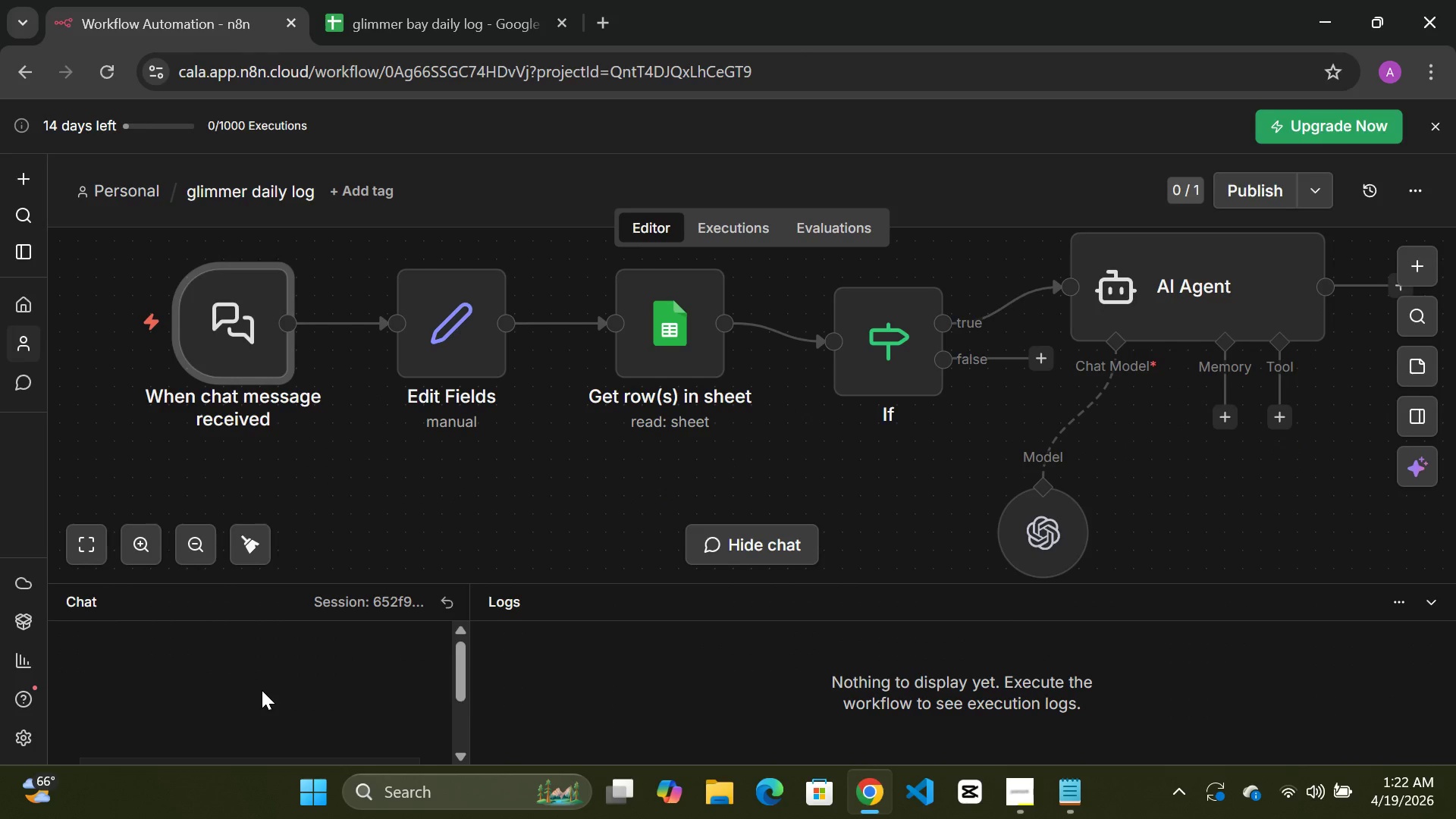 
double_click([262, 690])
 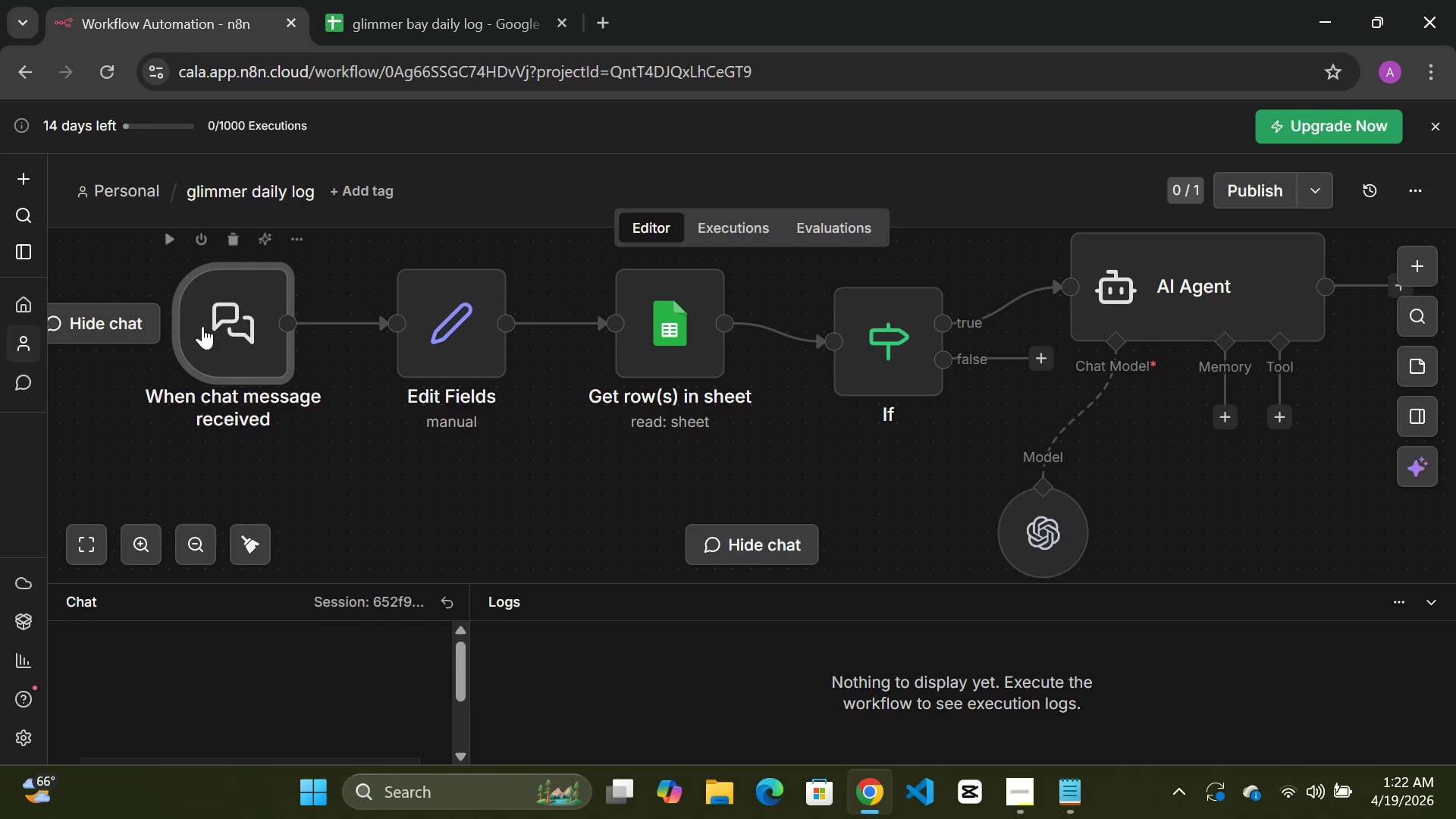 
left_click([228, 331])
 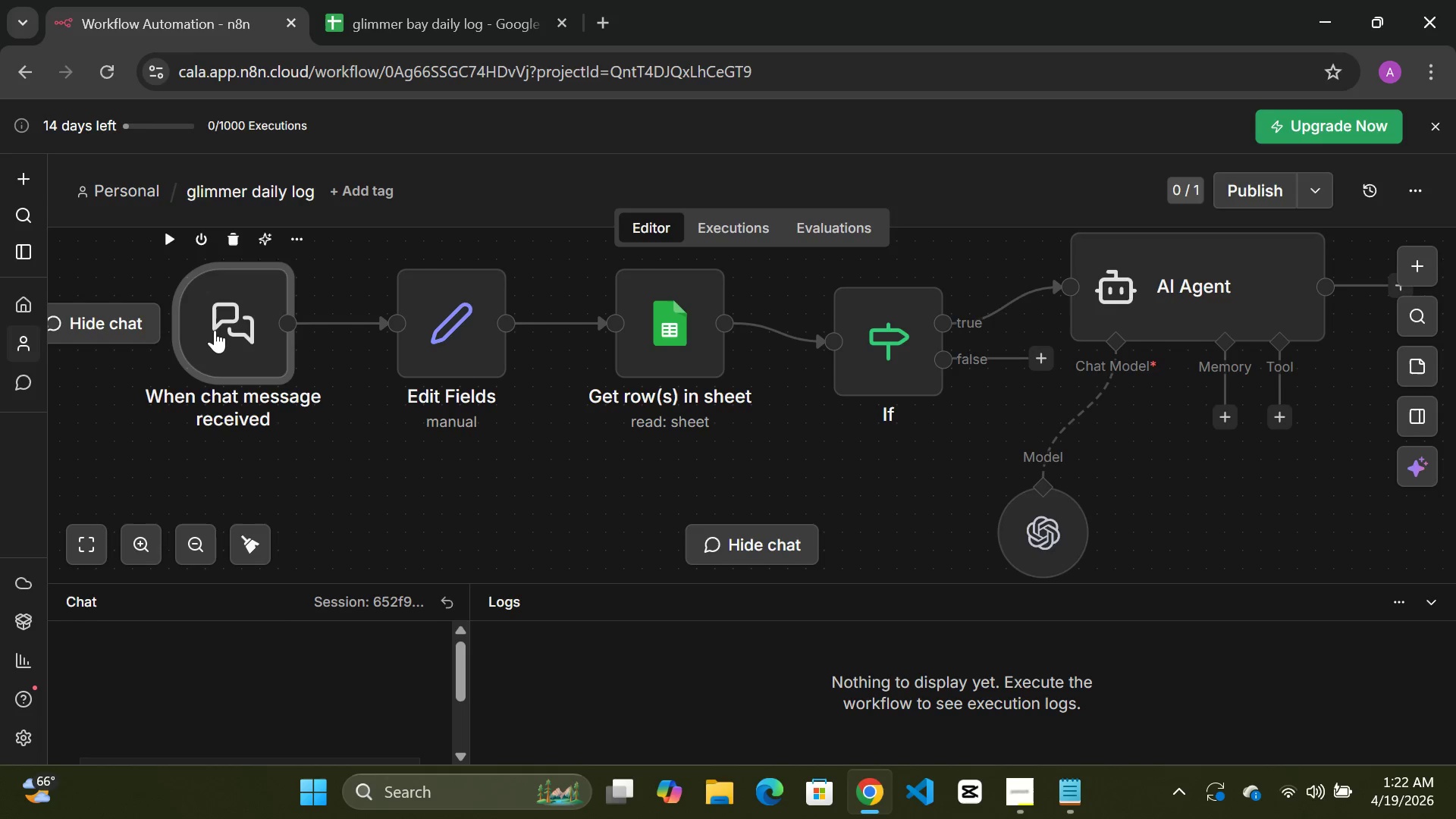 
double_click([215, 330])
 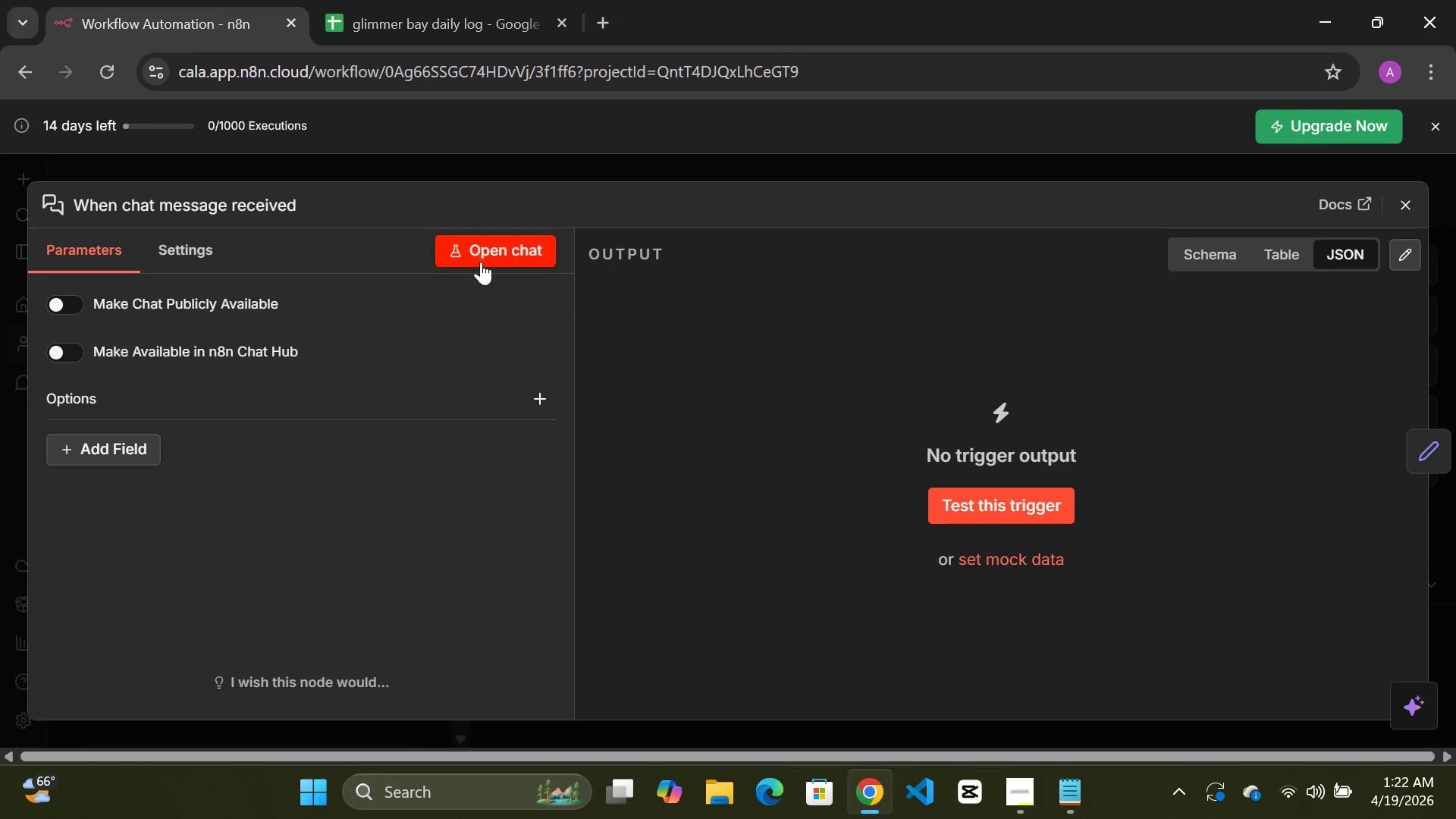 
left_click([529, 250])
 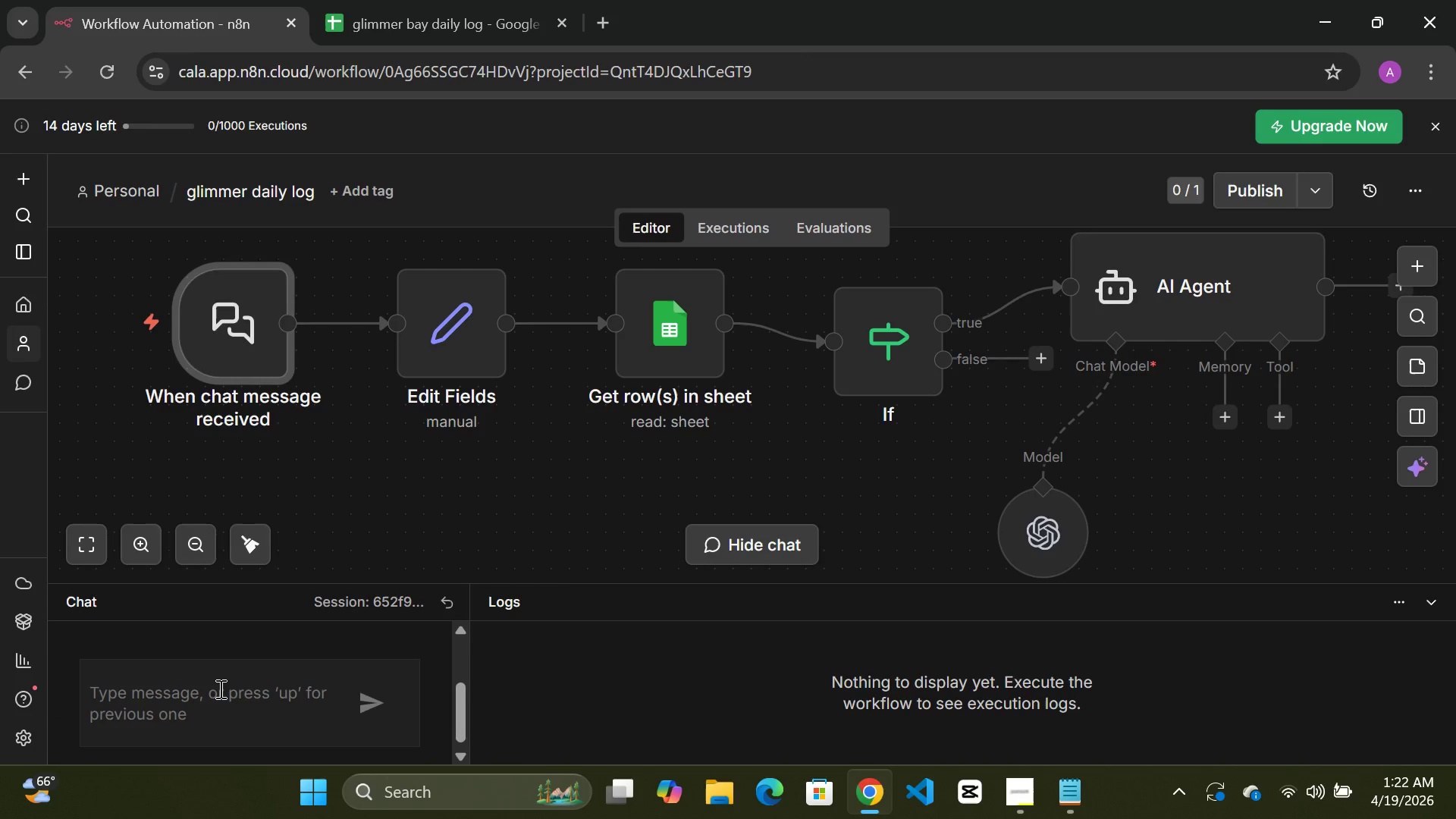 
type(can we go p)
key(Backspace)
type(out today)
 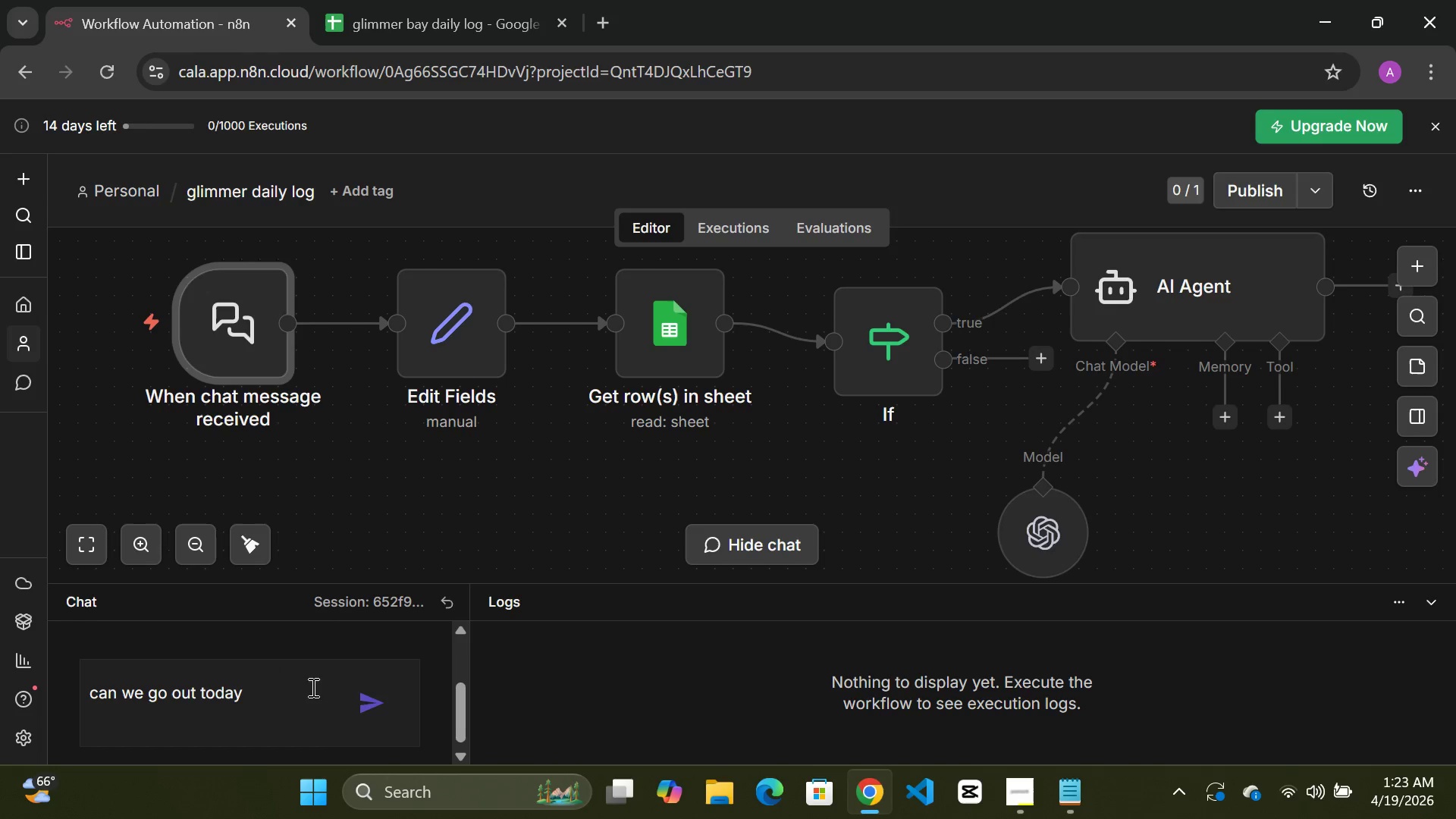 
left_click([367, 701])
 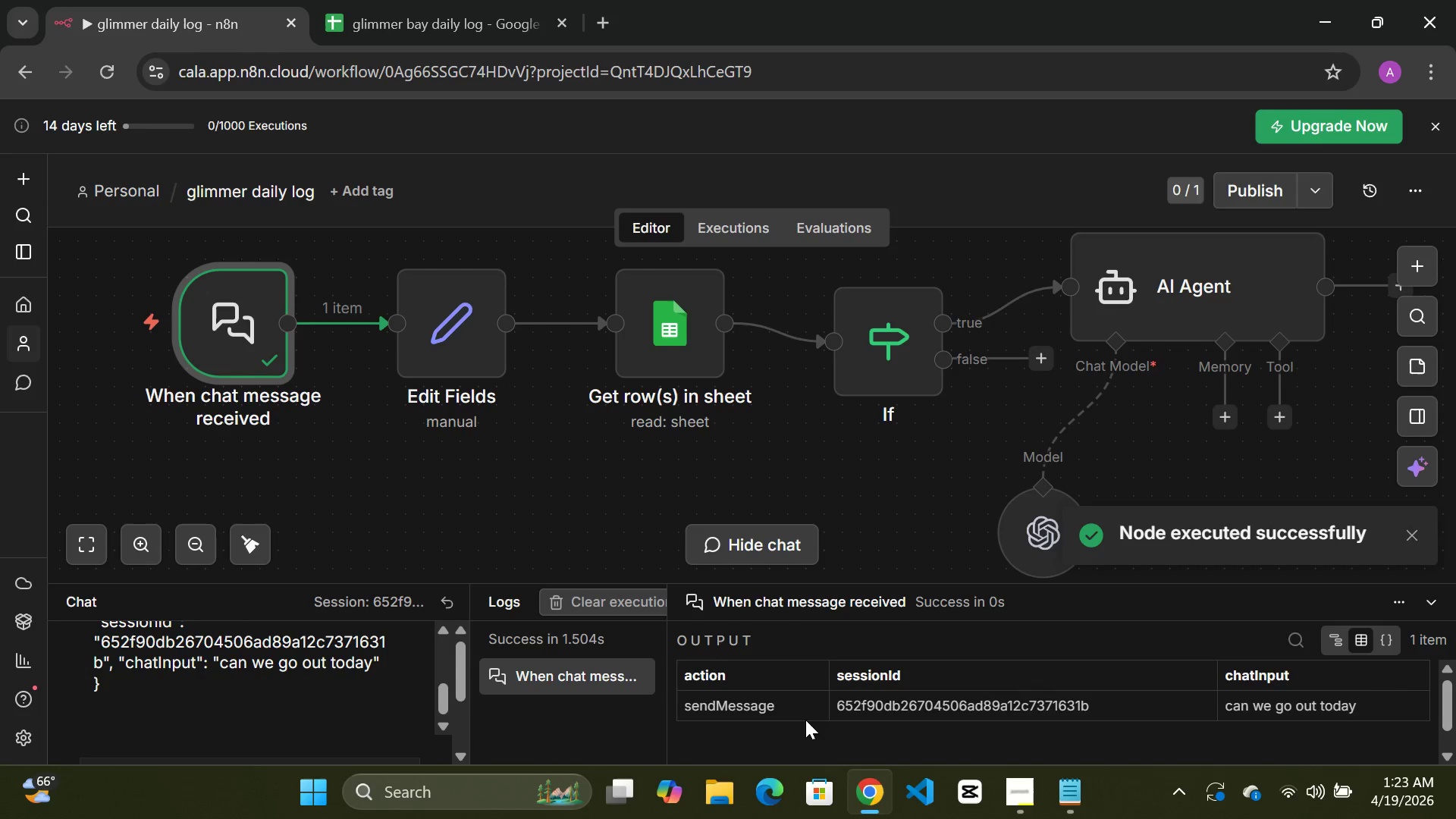 
wait(9.33)
 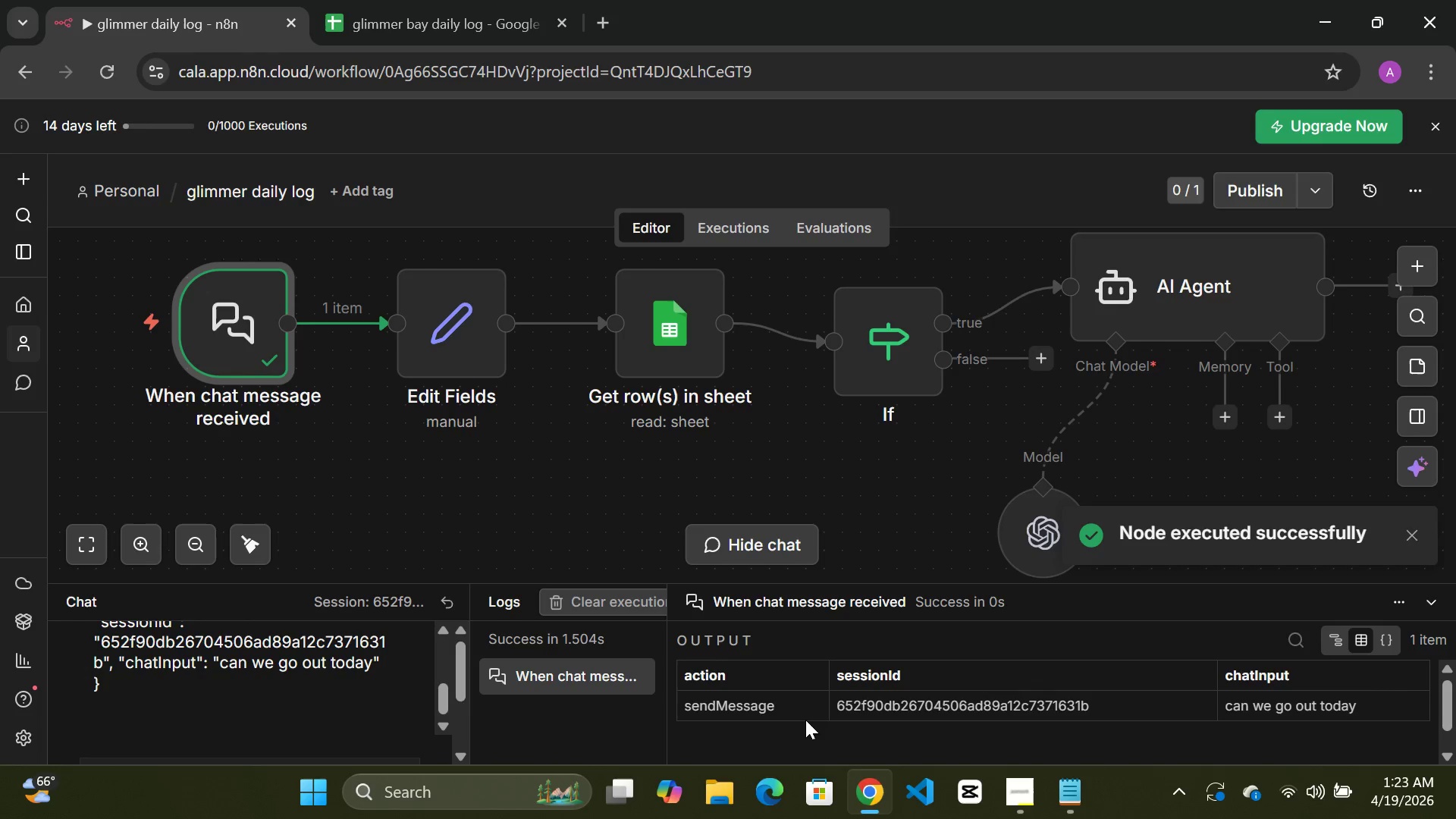 
scroll: coordinate [632, 505], scroll_direction: none, amount: 0.0
 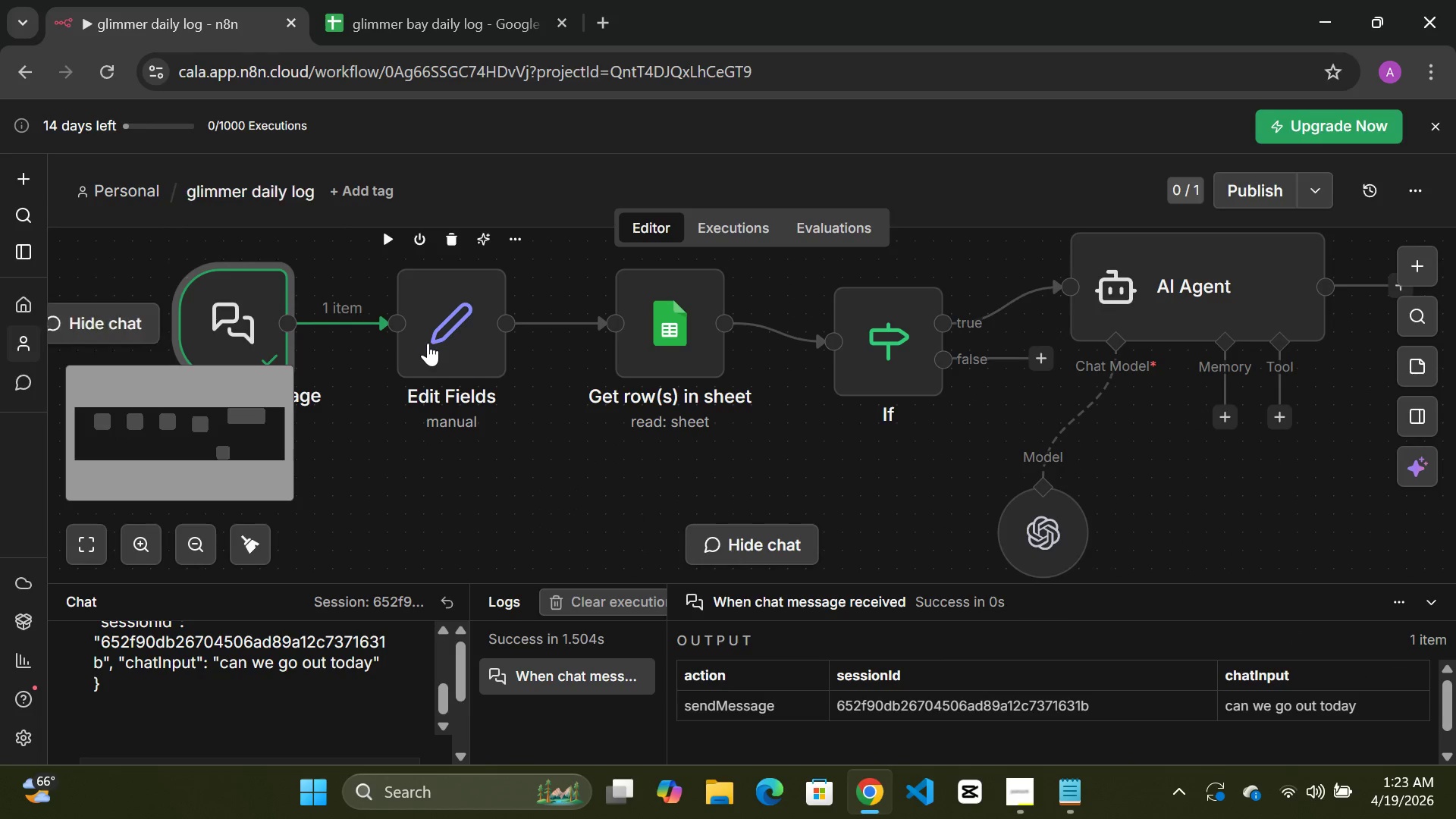 
double_click([429, 341])
 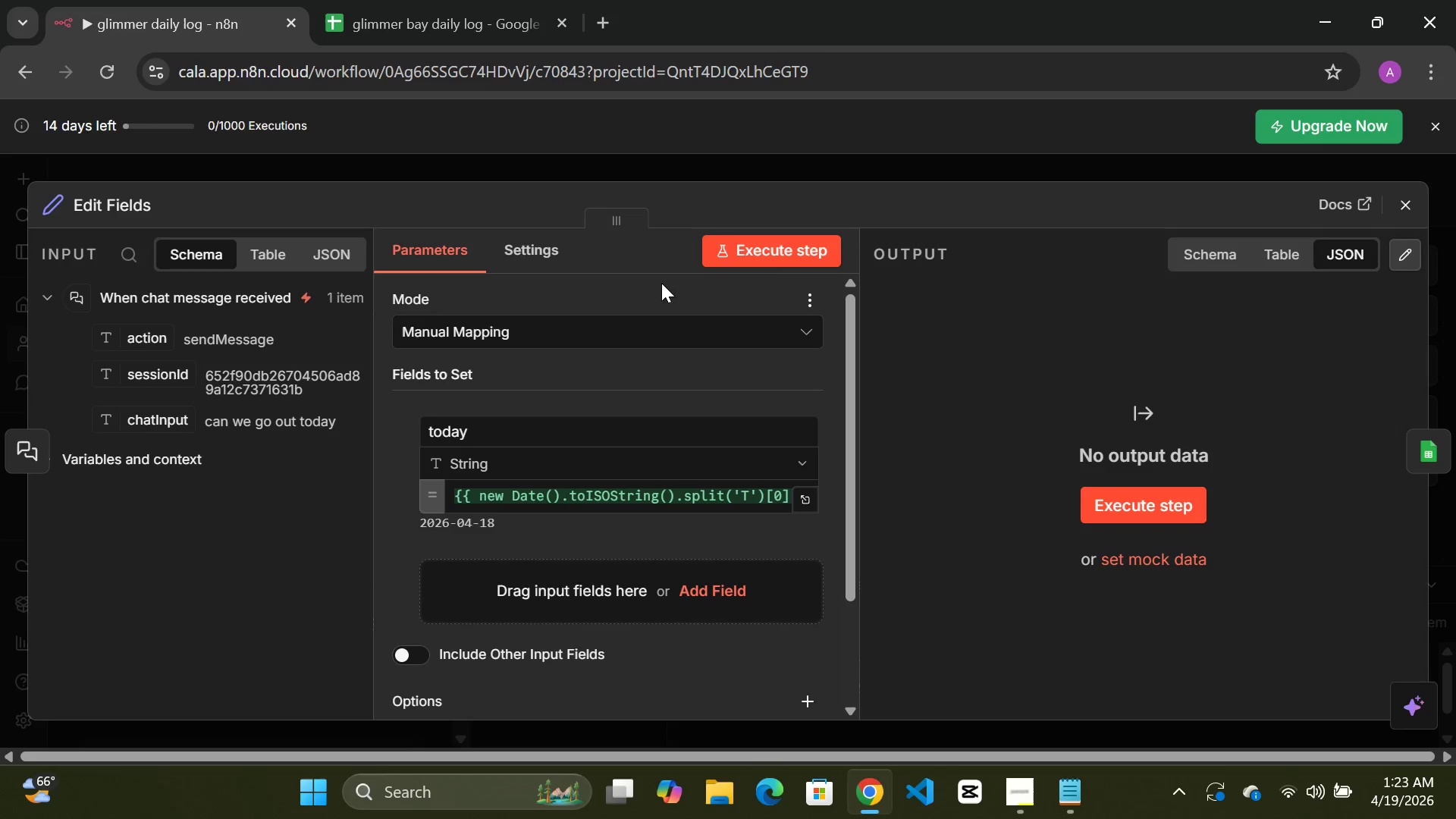 
left_click([770, 243])
 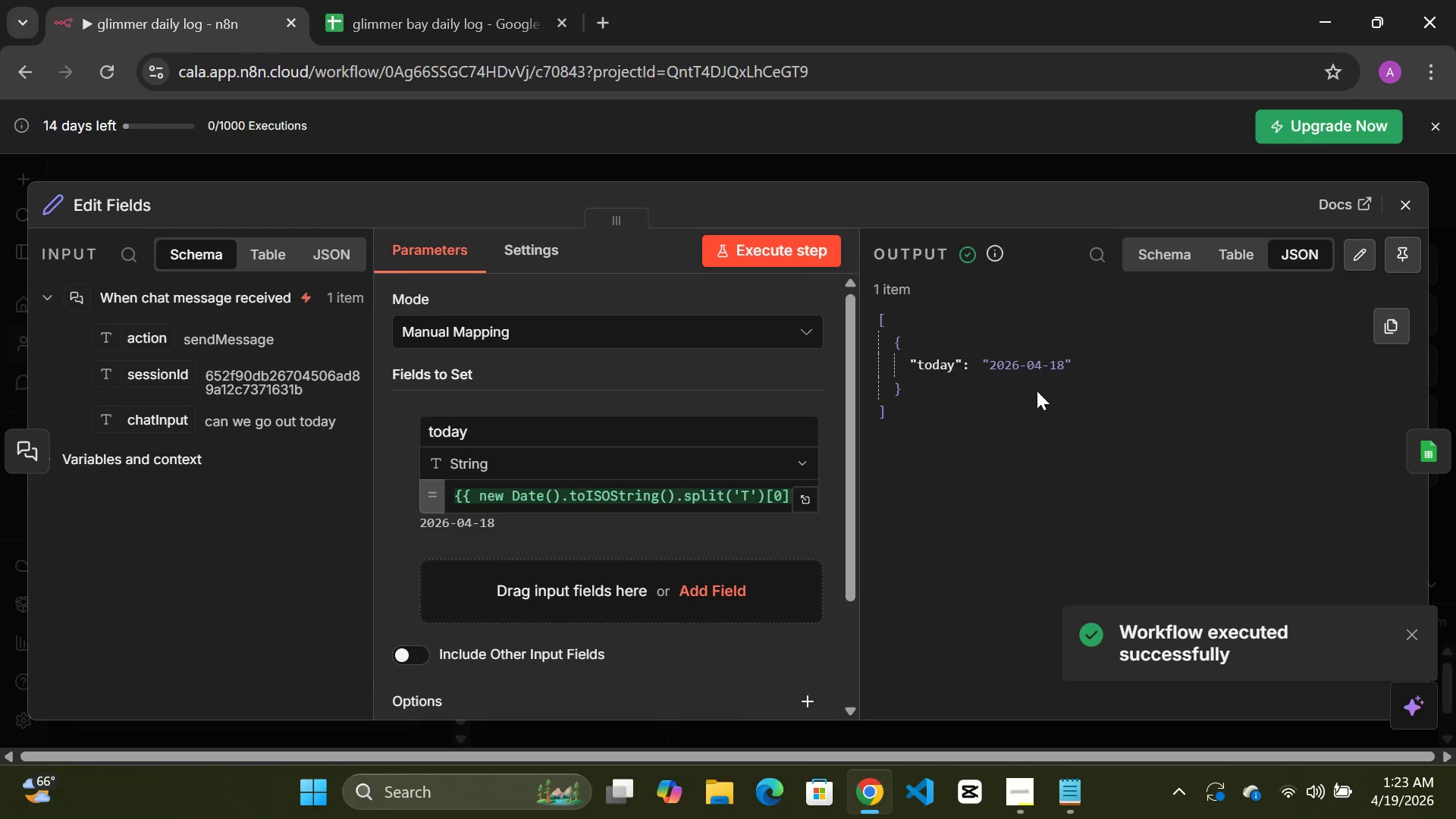 
left_click([677, 163])
 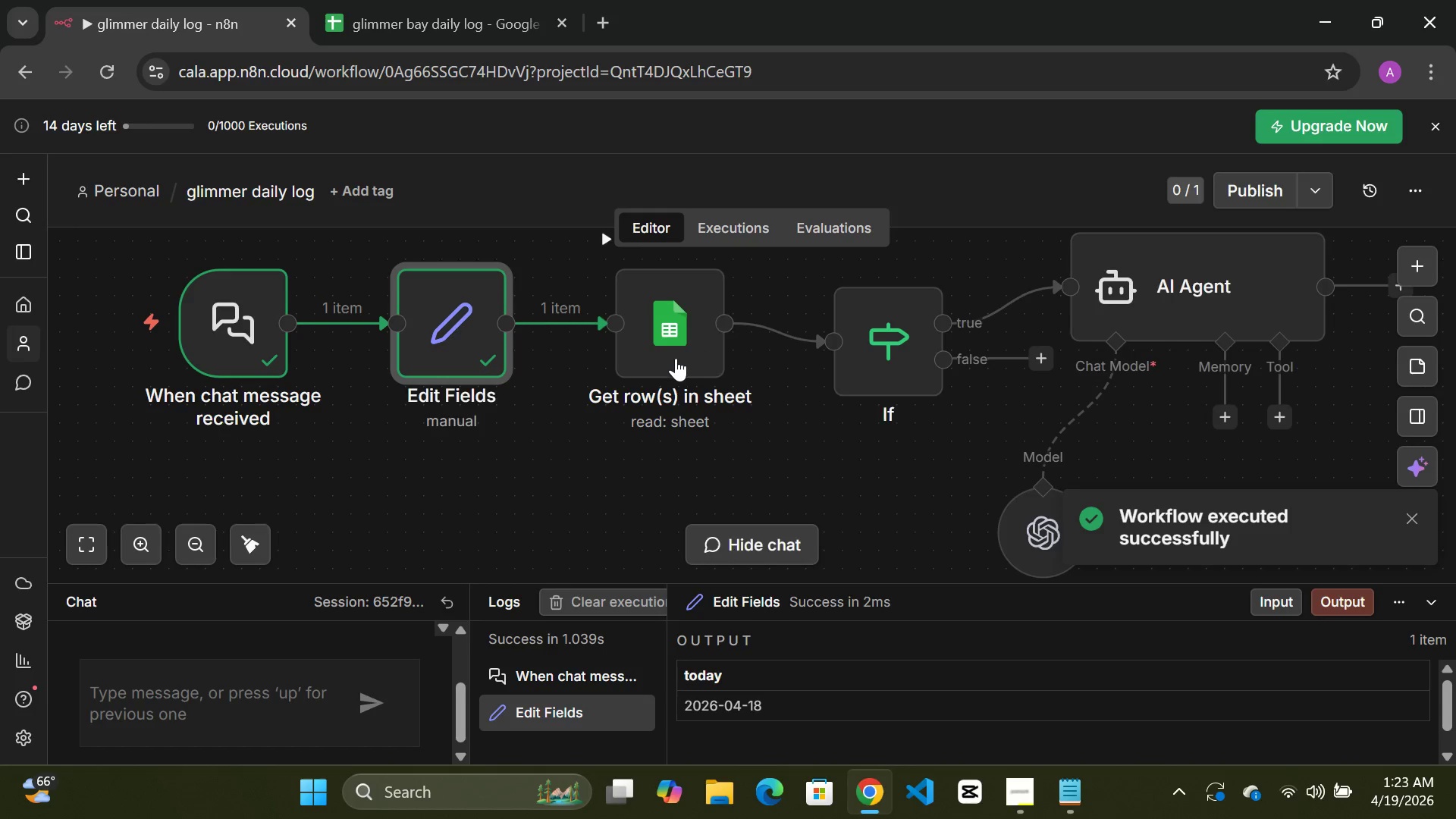 
double_click([673, 360])
 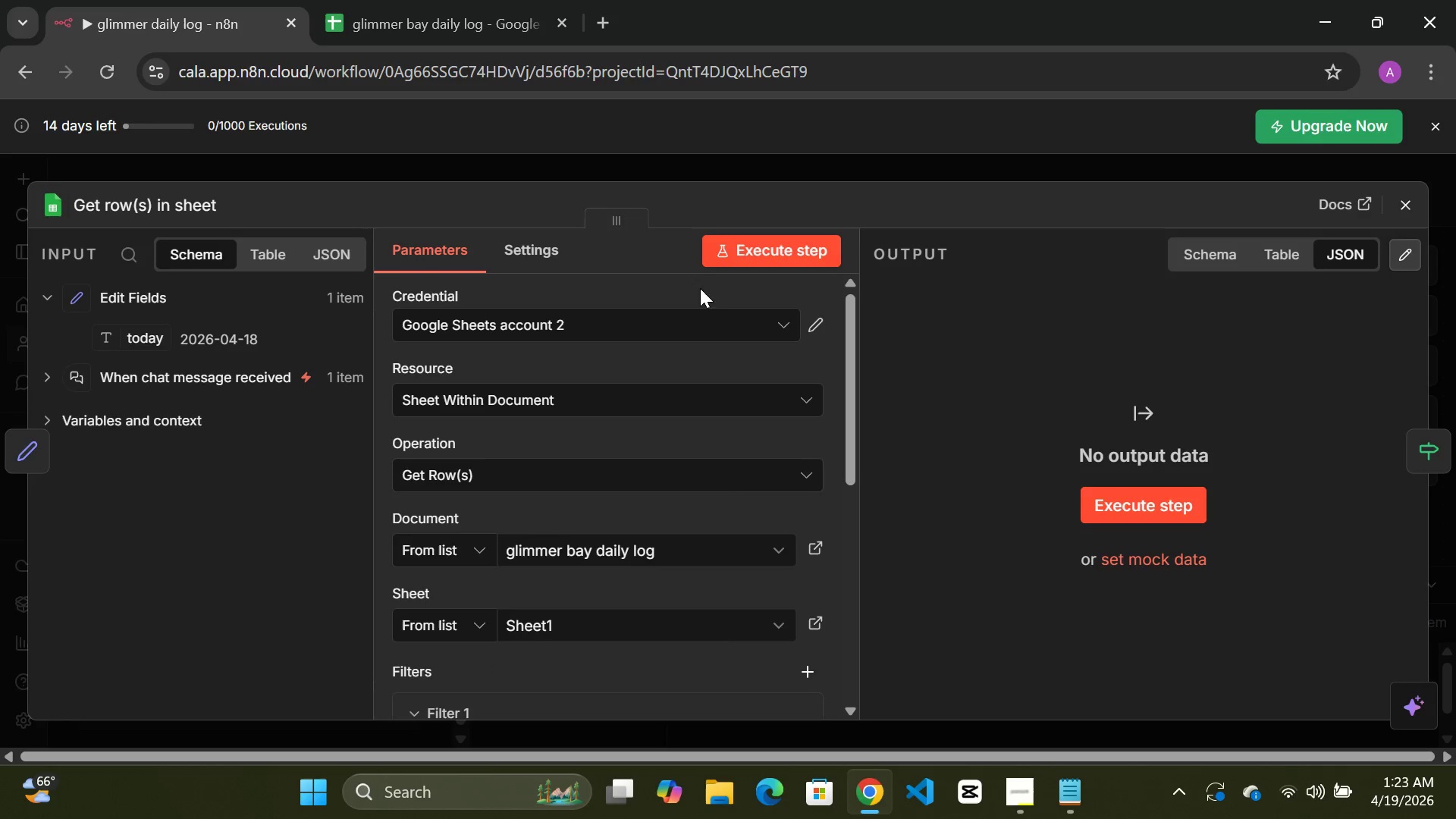 
left_click([757, 241])
 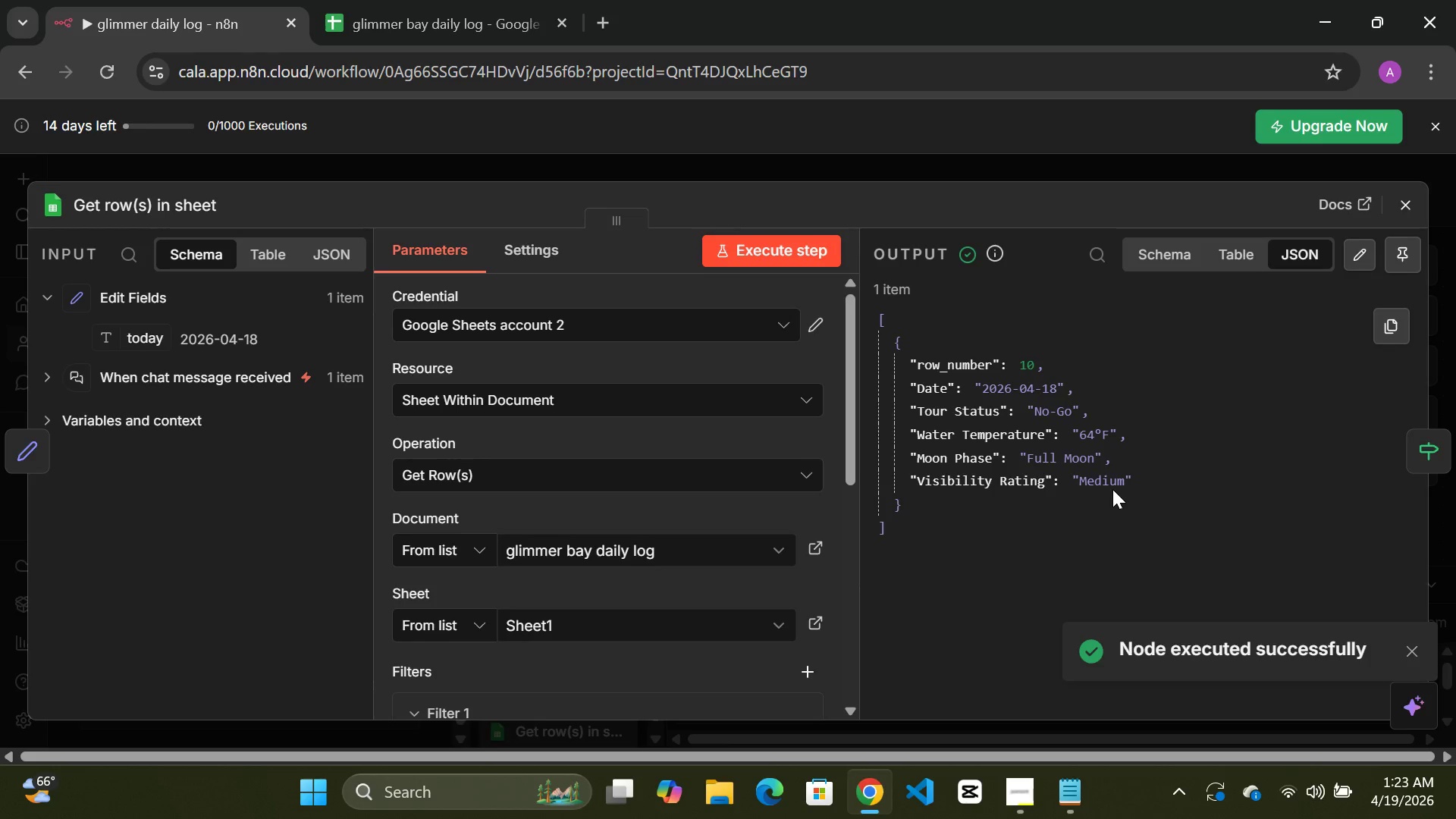 
wait(11.02)
 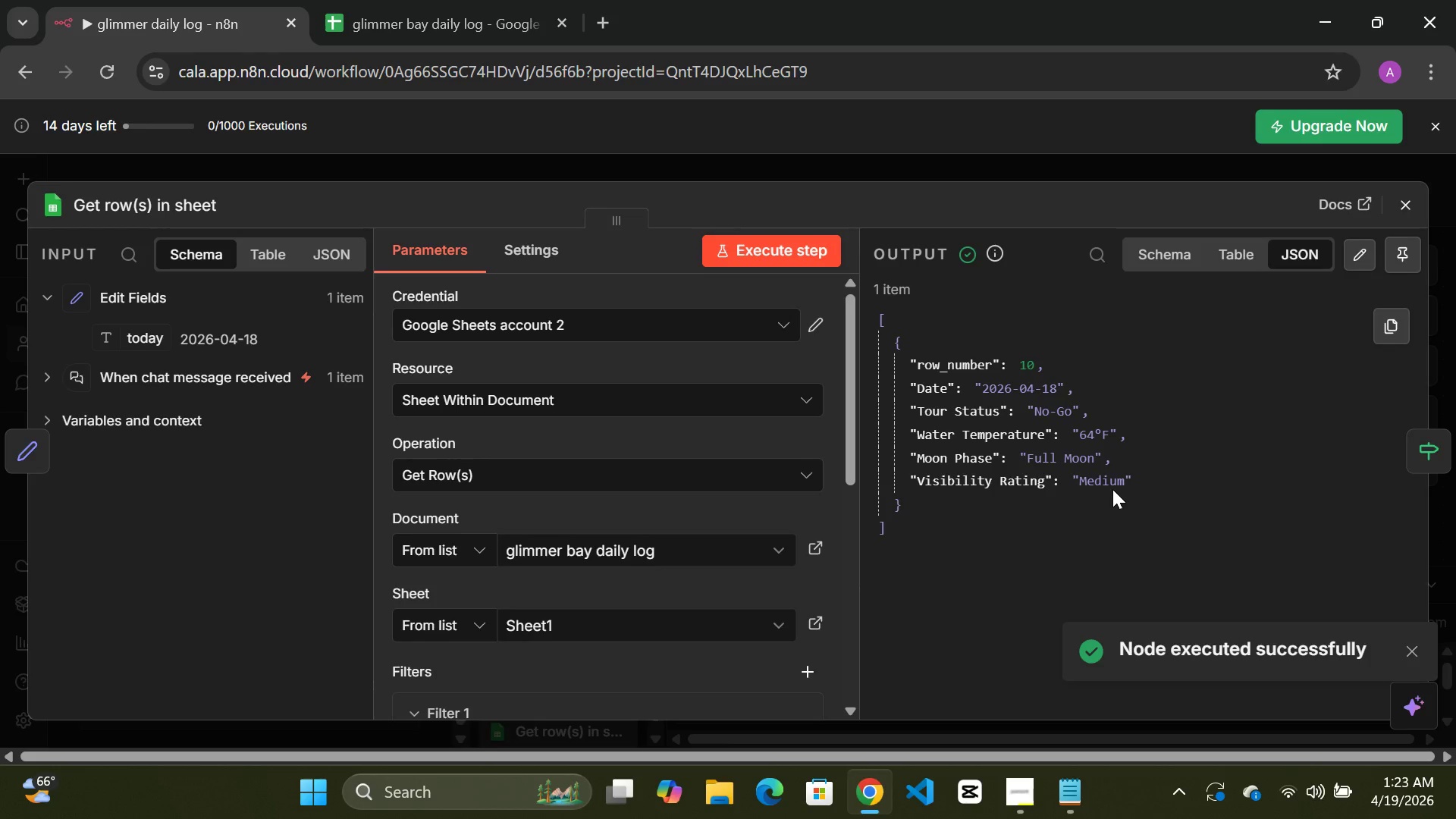 
left_click([600, 154])
 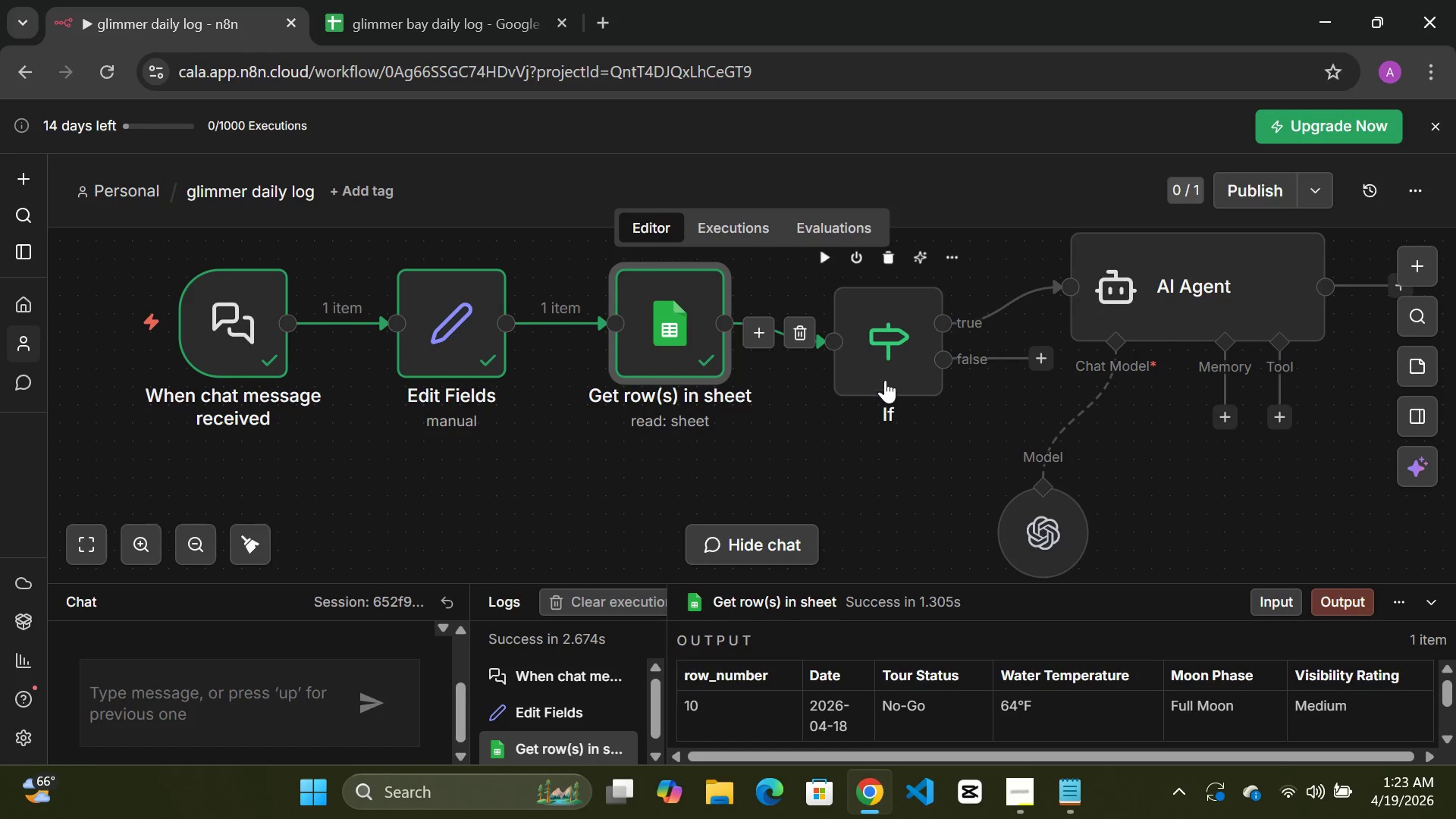 
double_click([868, 369])
 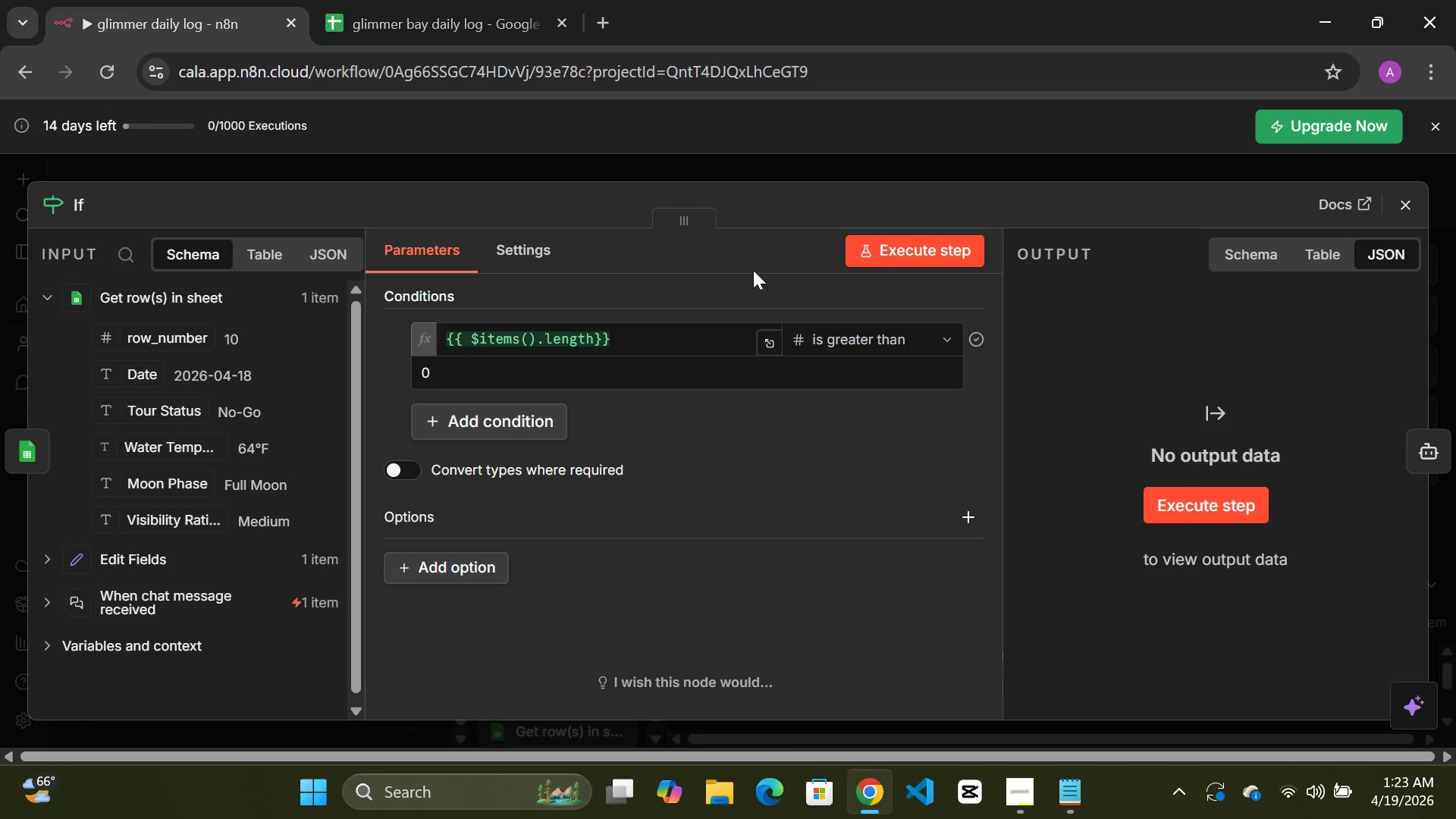 
left_click([907, 249])
 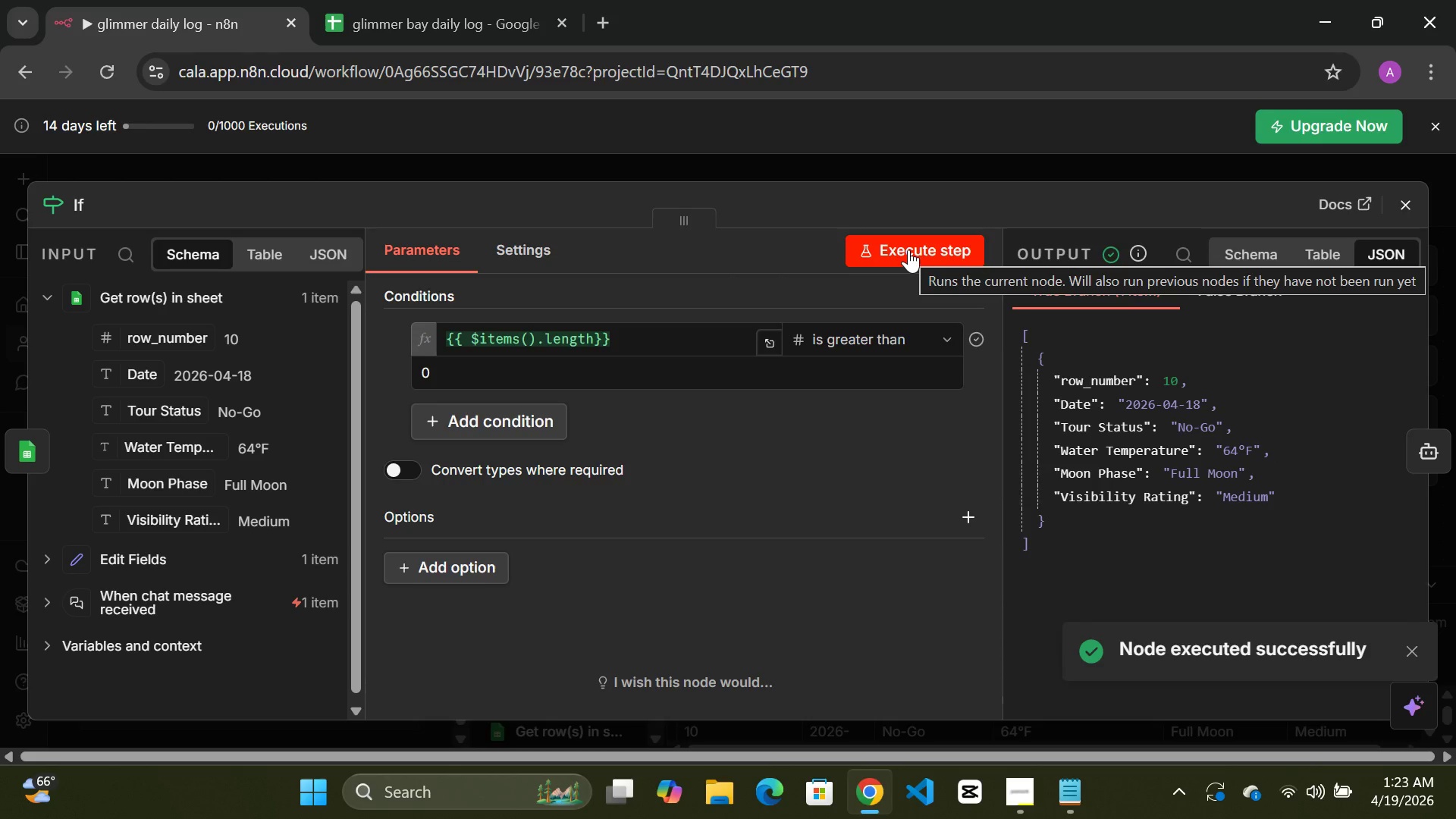 
left_click([830, 159])
 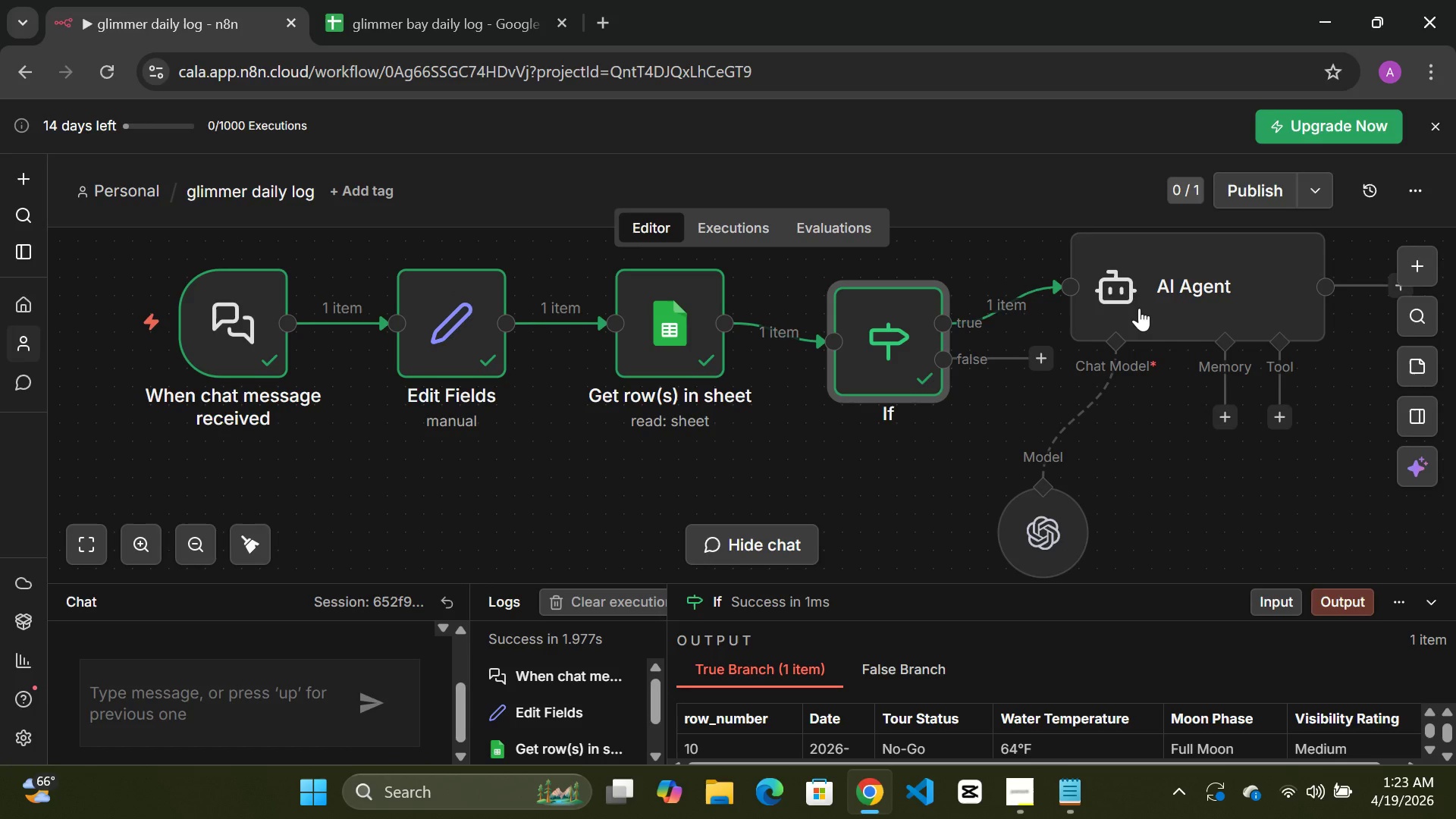 
double_click([1139, 308])
 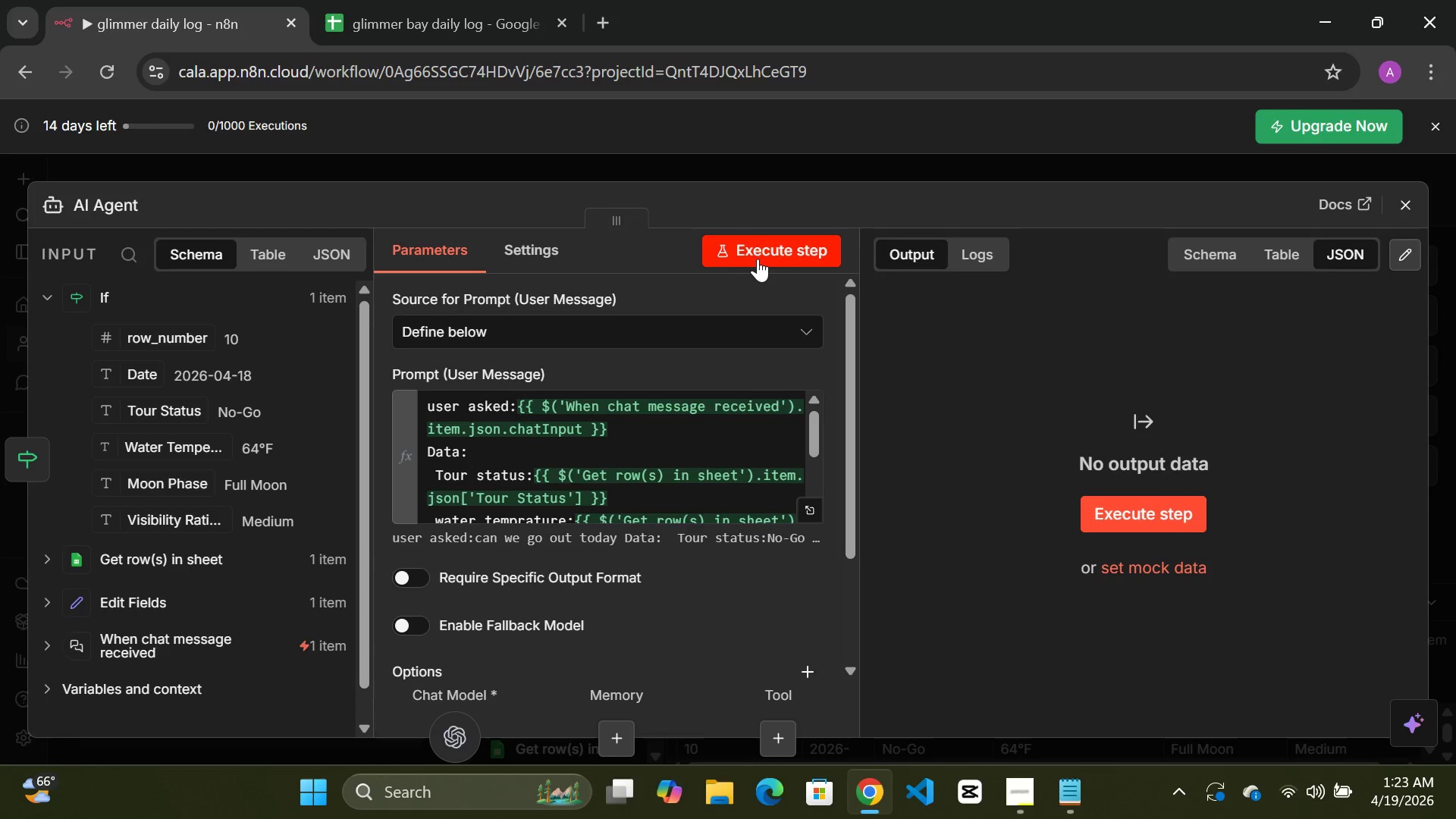 
left_click([767, 251])
 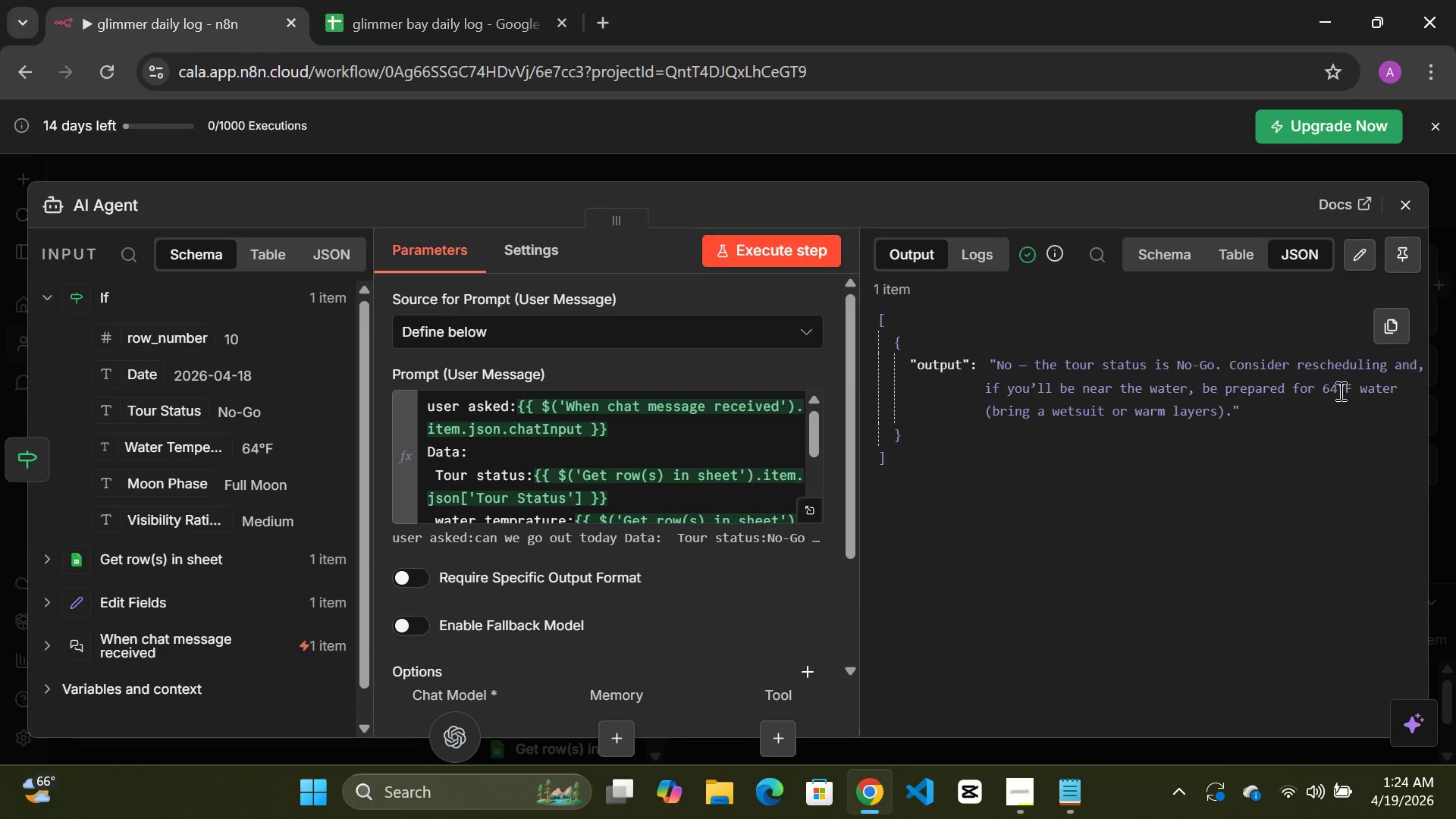 
wait(23.5)
 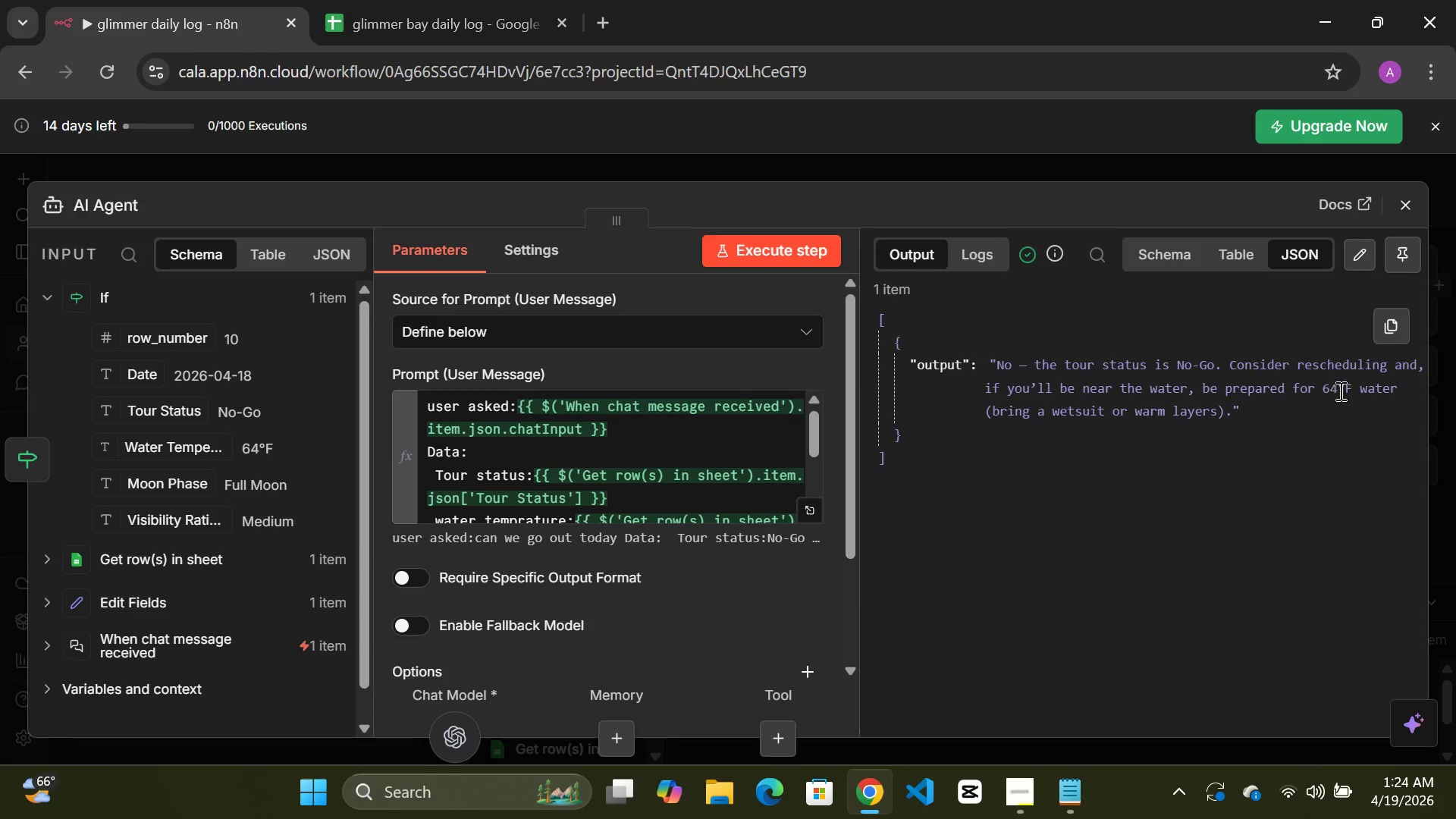 
left_click([698, 157])
 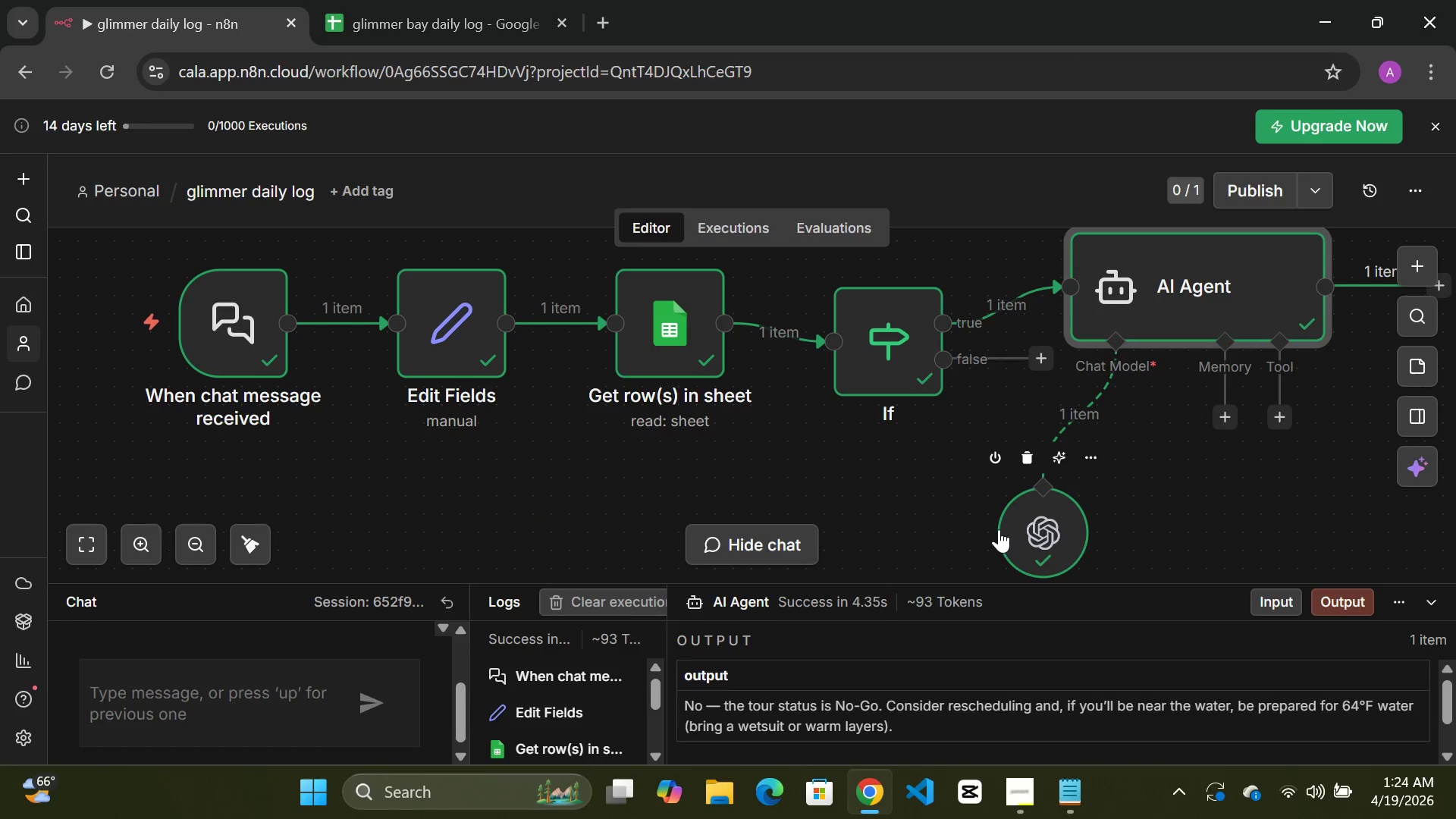 
wait(5.76)
 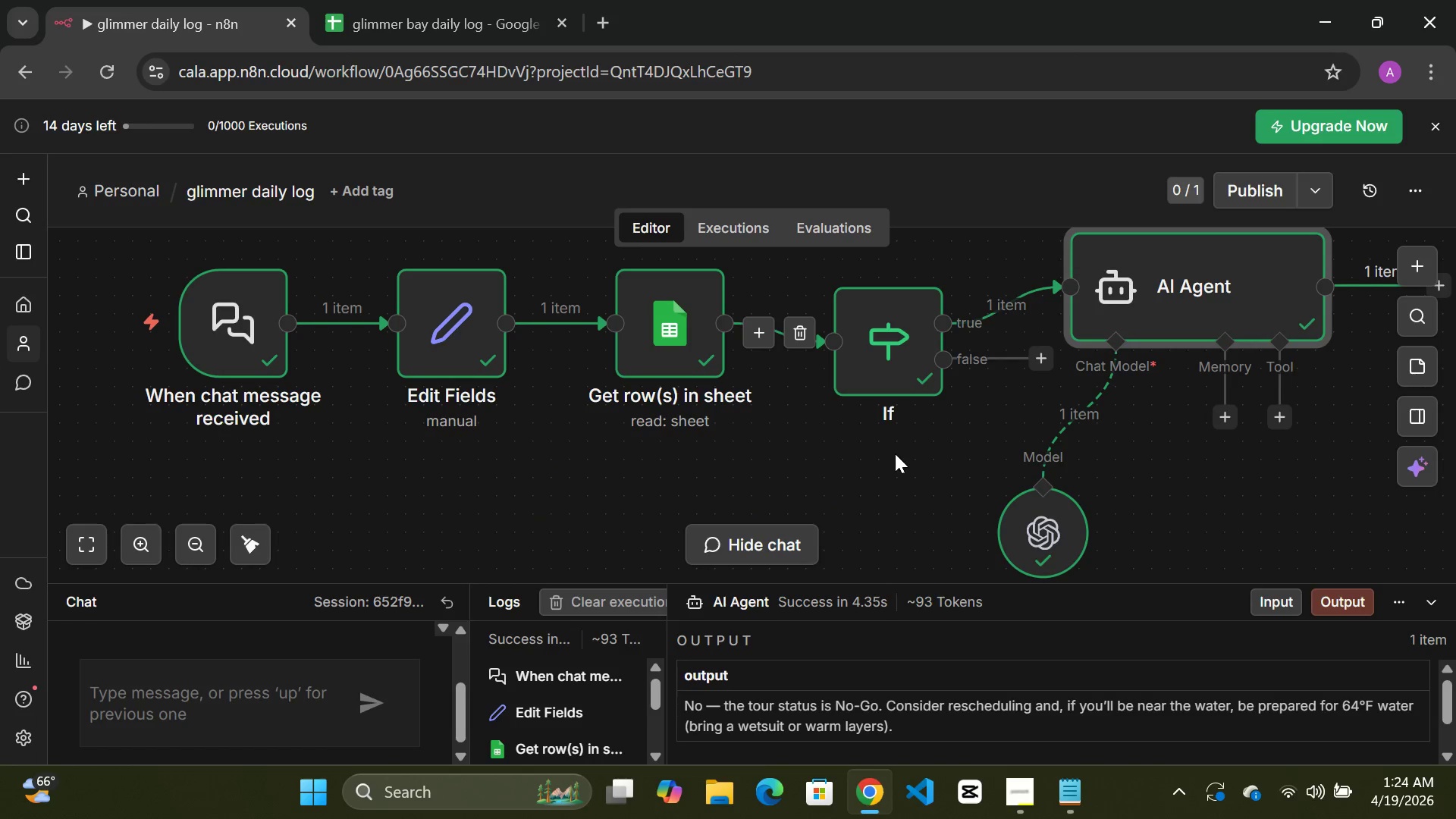 
mouse_move([1023, 551])
 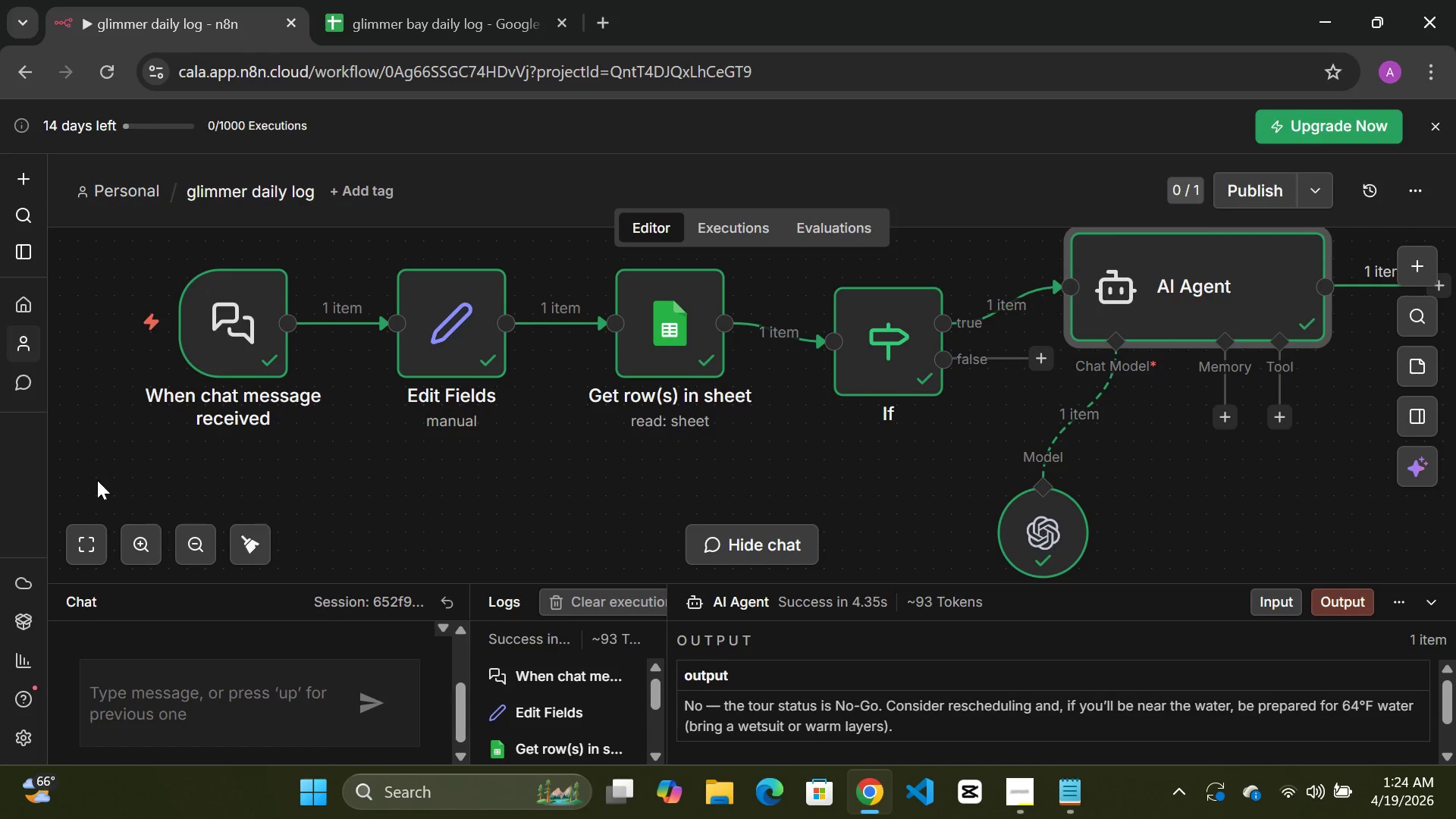 
wait(7.69)
 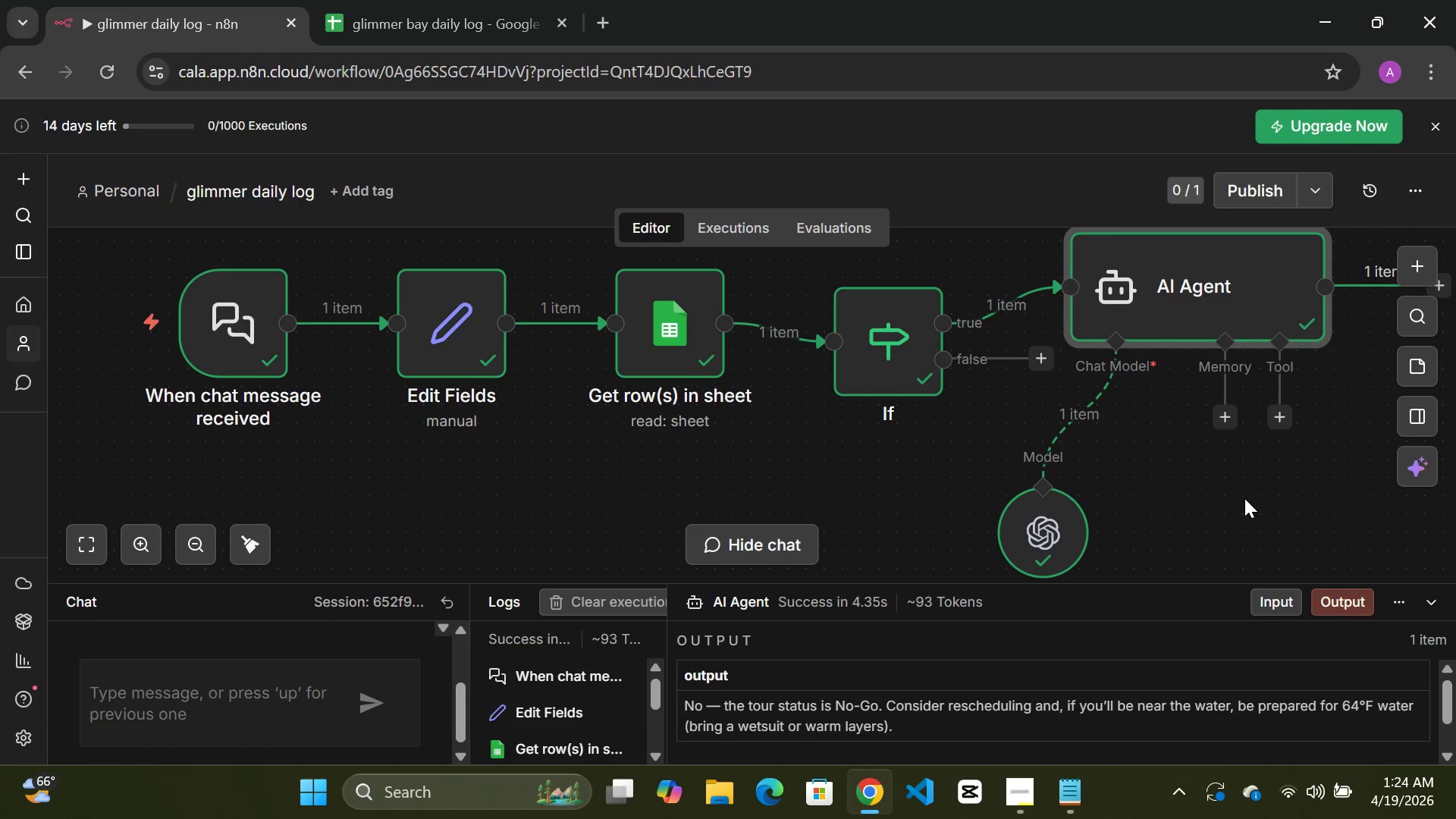 
left_click_drag(start_coordinate=[11, 0], to_coordinate=[74, 12])
 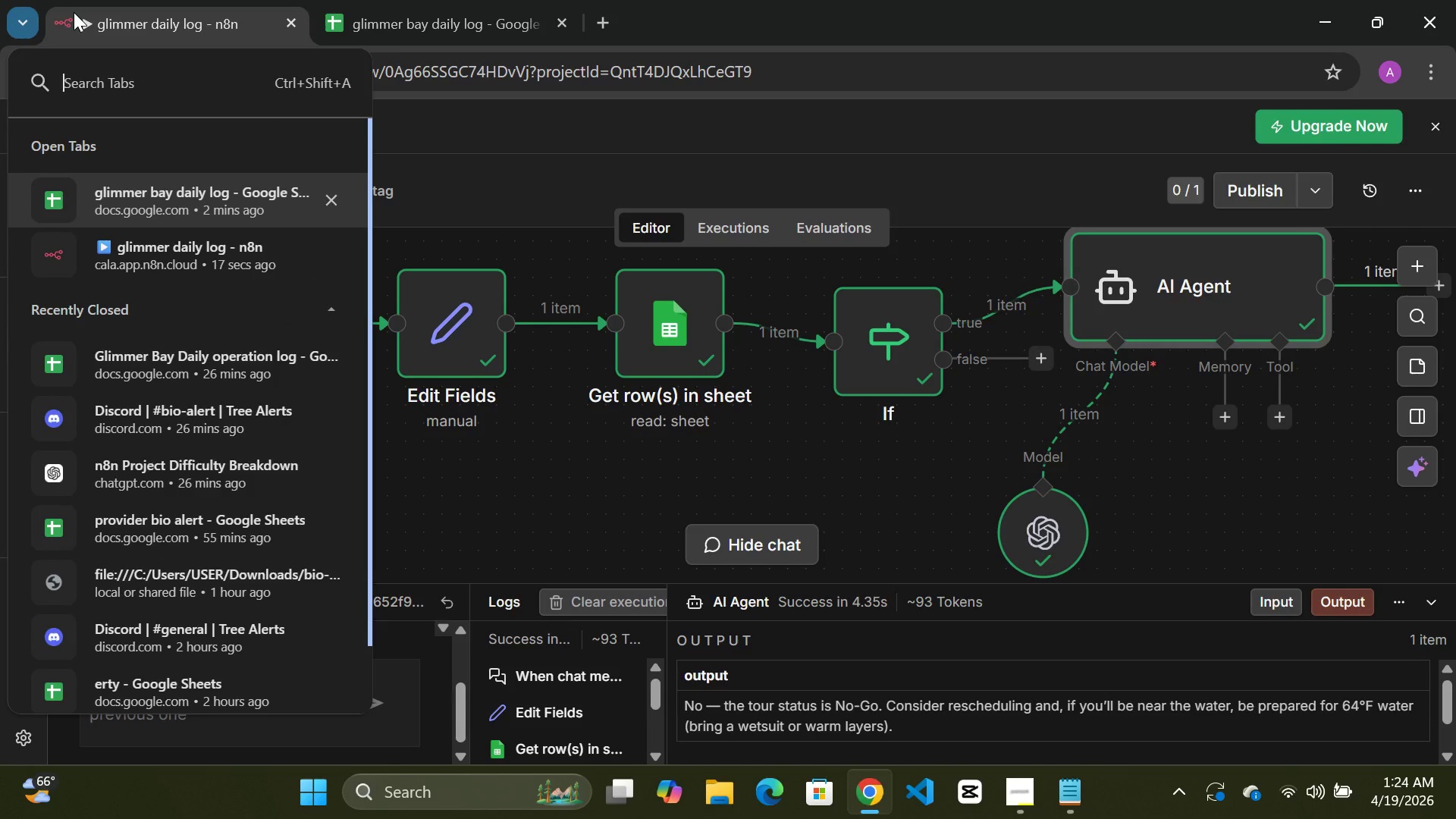 
wait(8.39)
 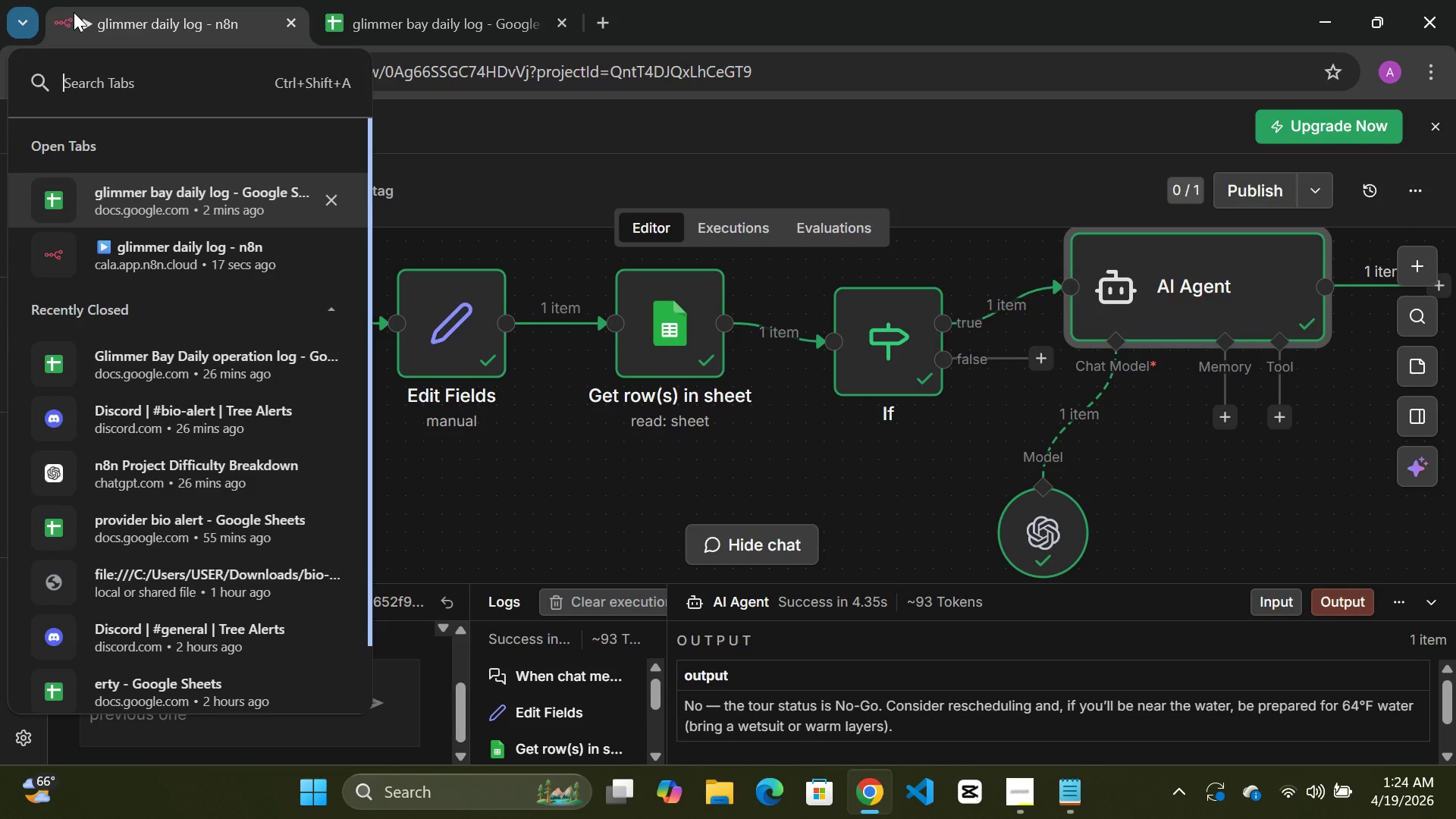 
mouse_move([1367, 821])
 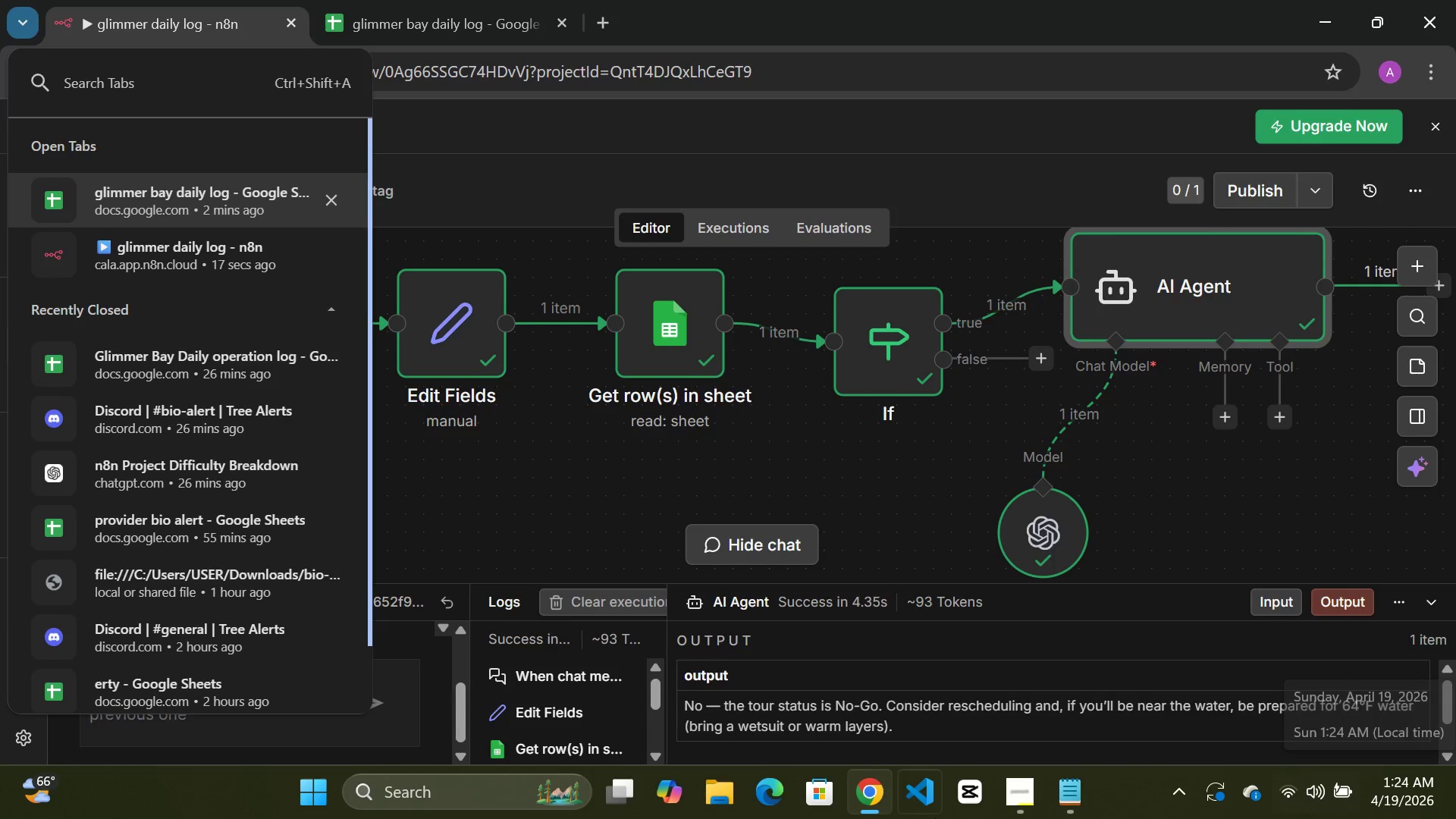 
mouse_move([955, 813])
 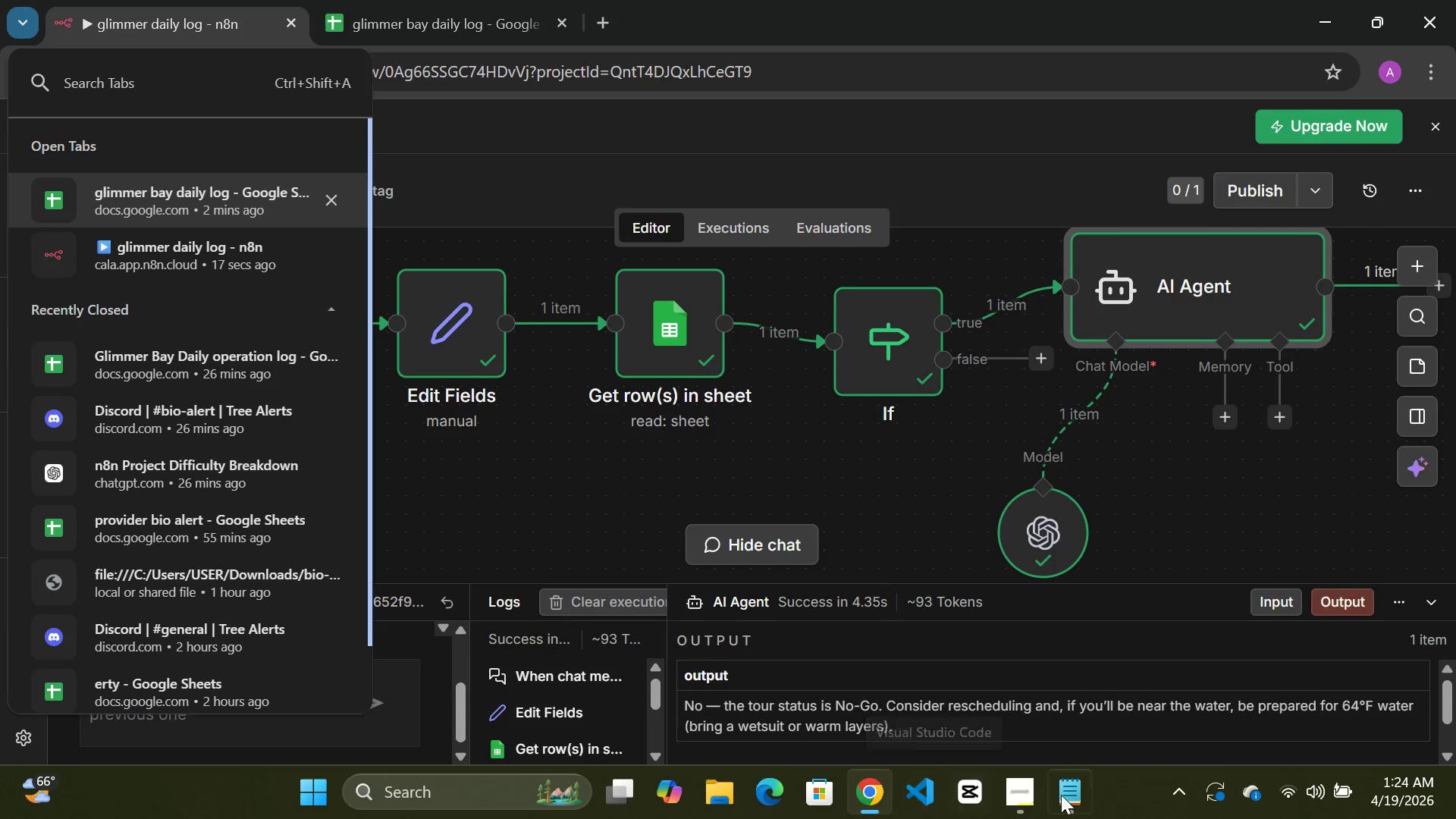 
mouse_move([1063, 793])
 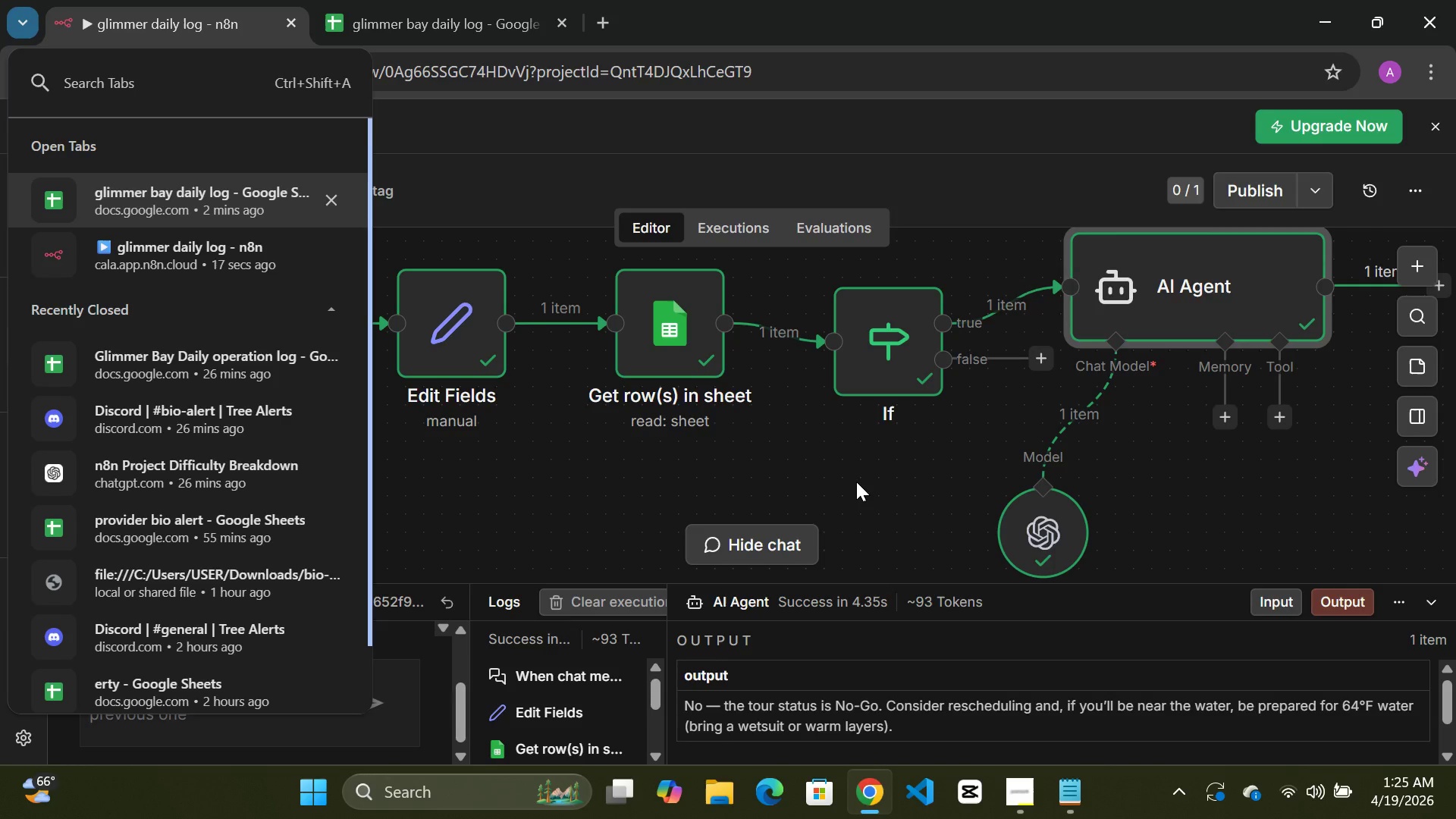 
wait(20.31)
 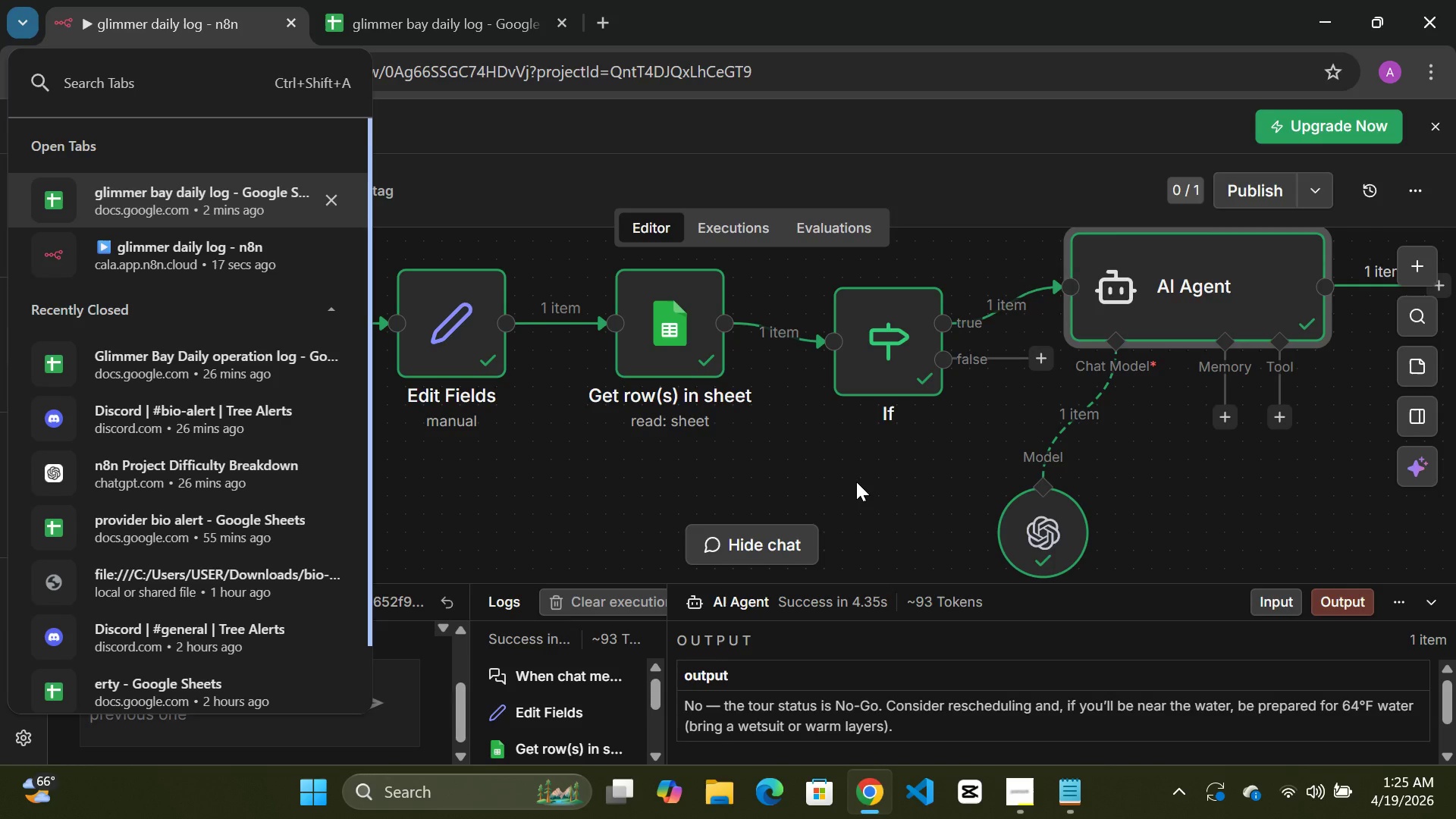 
left_click([570, 471])
 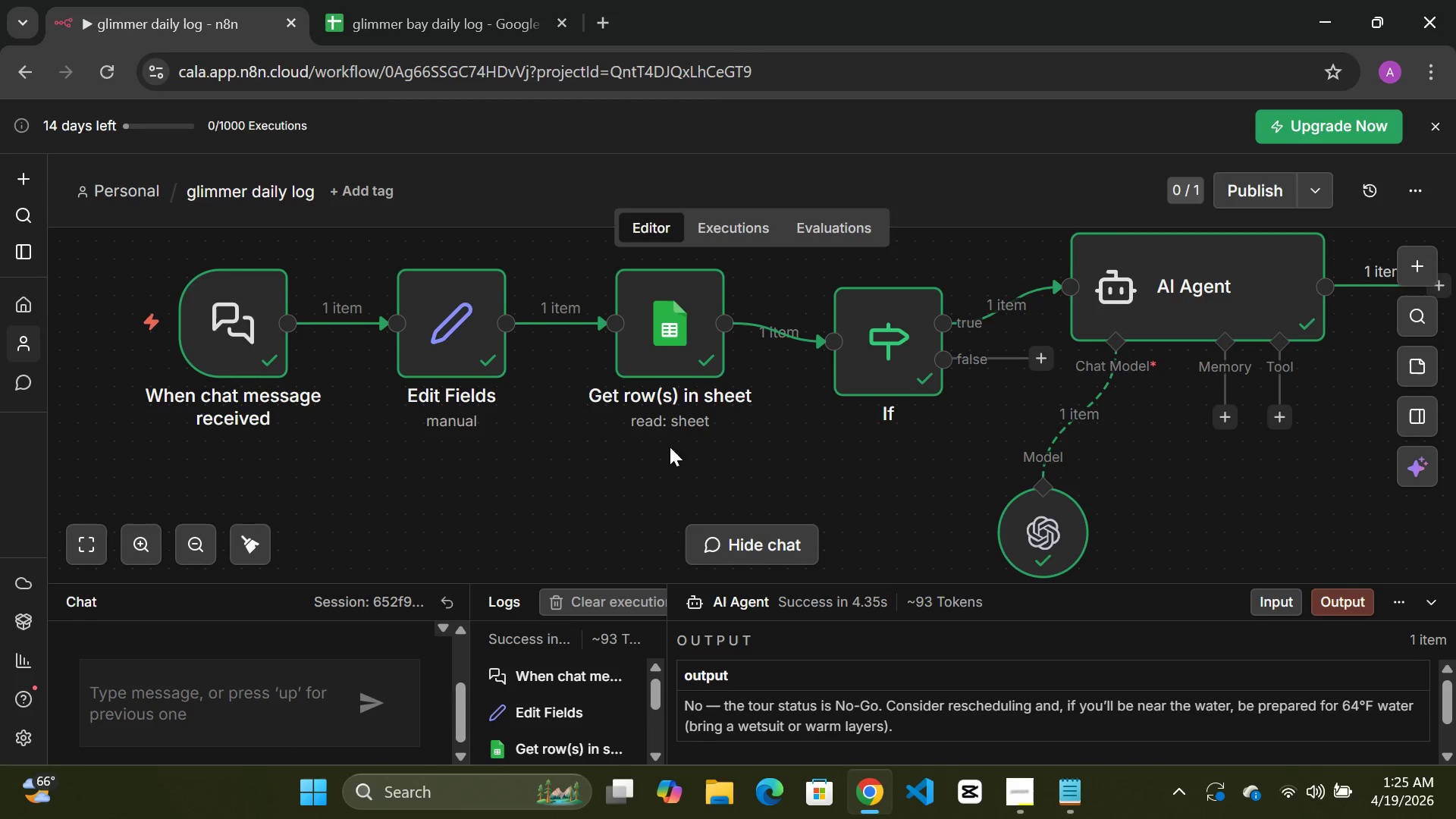 
scroll: coordinate [557, 466], scroll_direction: down, amount: 2.0
 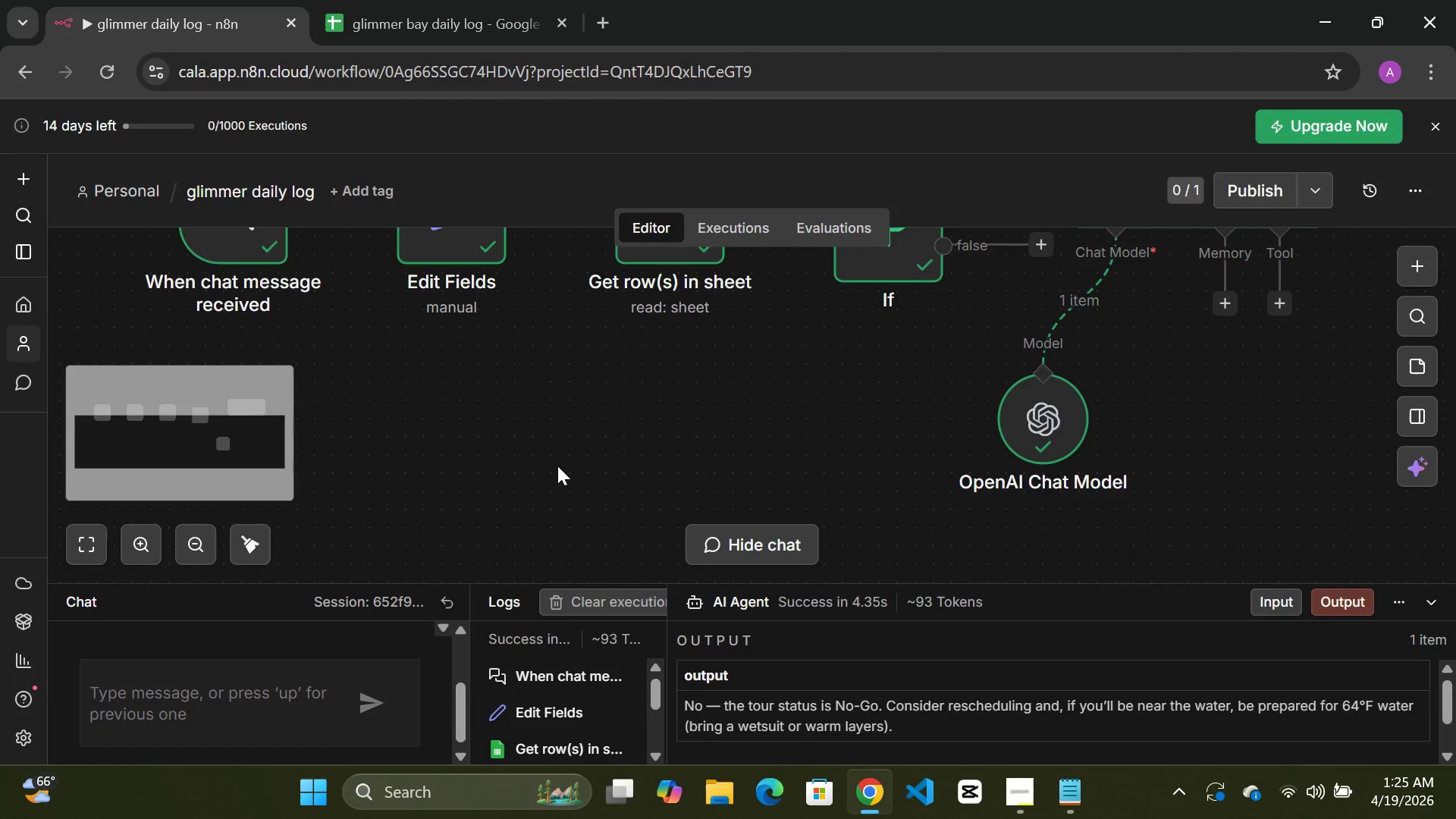 
scroll: coordinate [557, 466], scroll_direction: up, amount: 2.0
 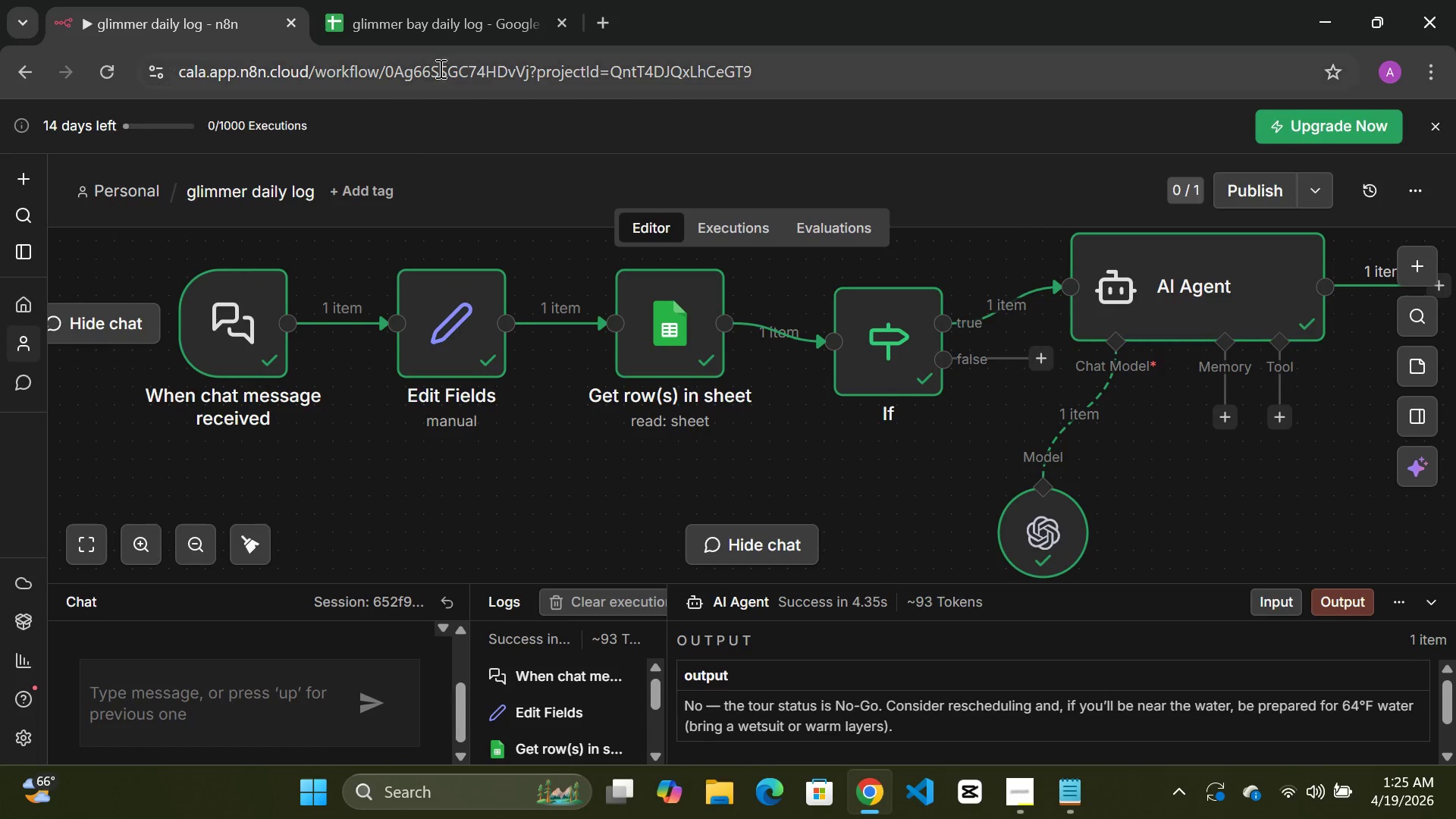 
left_click([396, 20])
 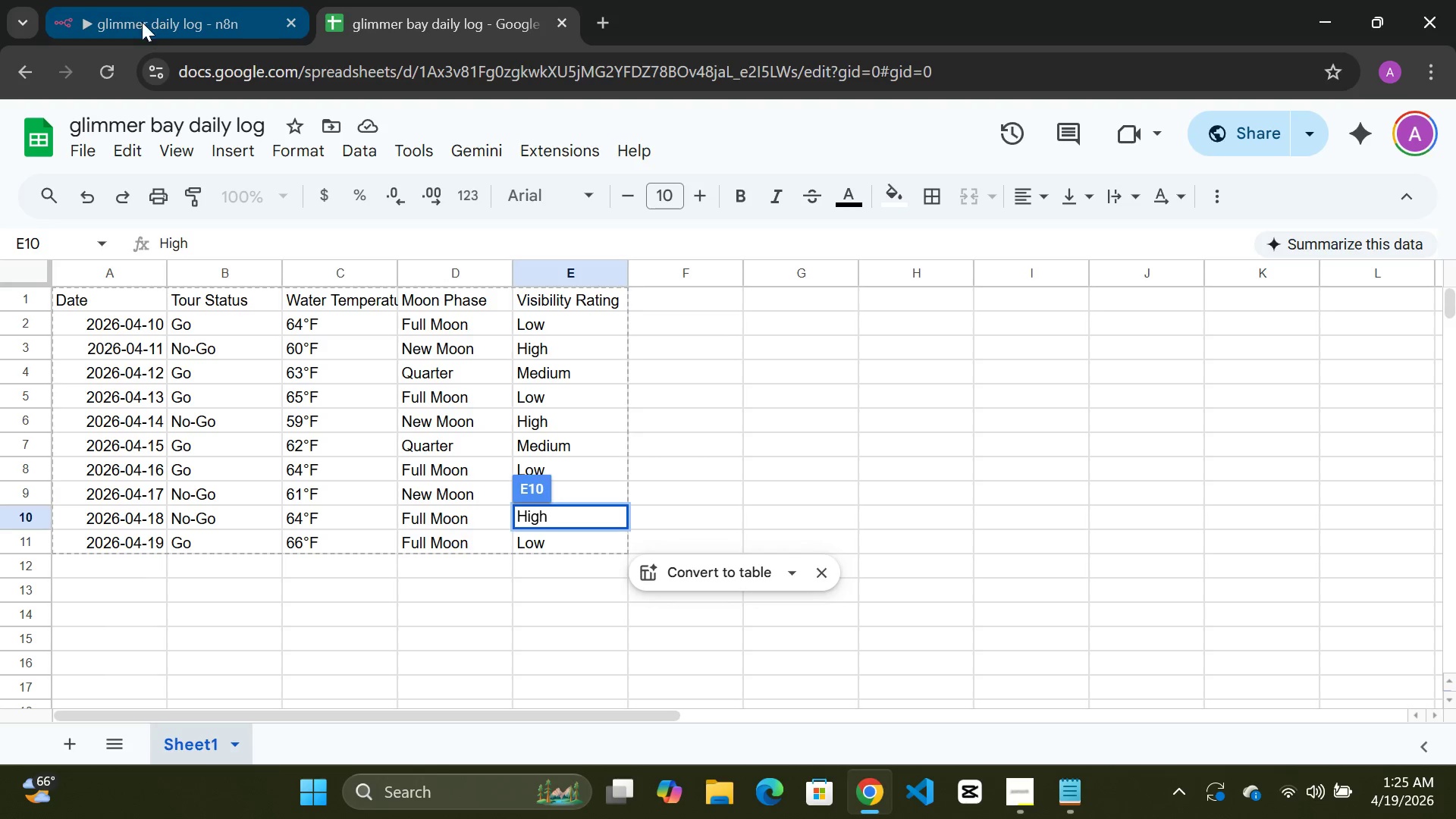 
left_click([142, 19])
 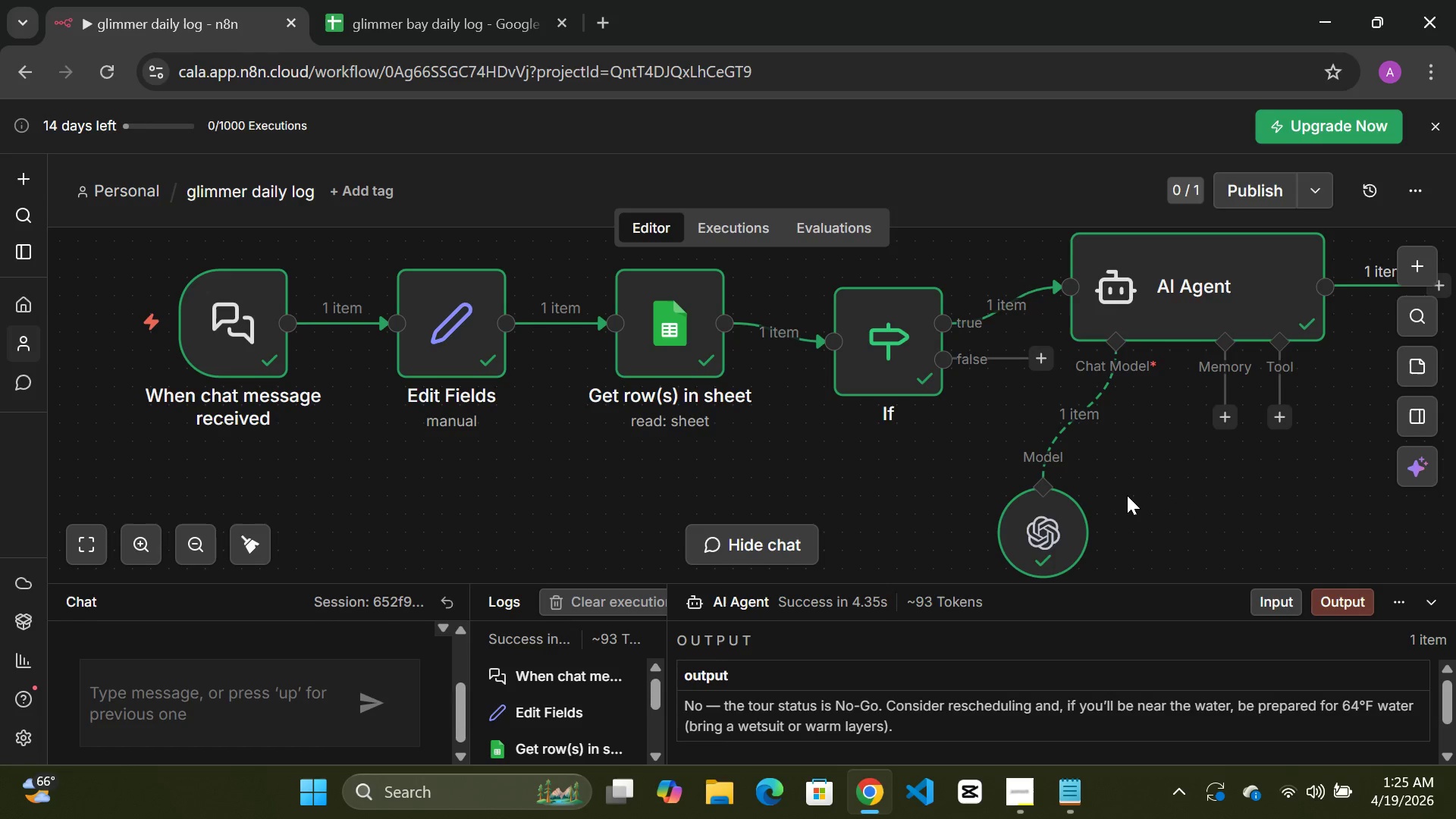 
wait(41.19)
 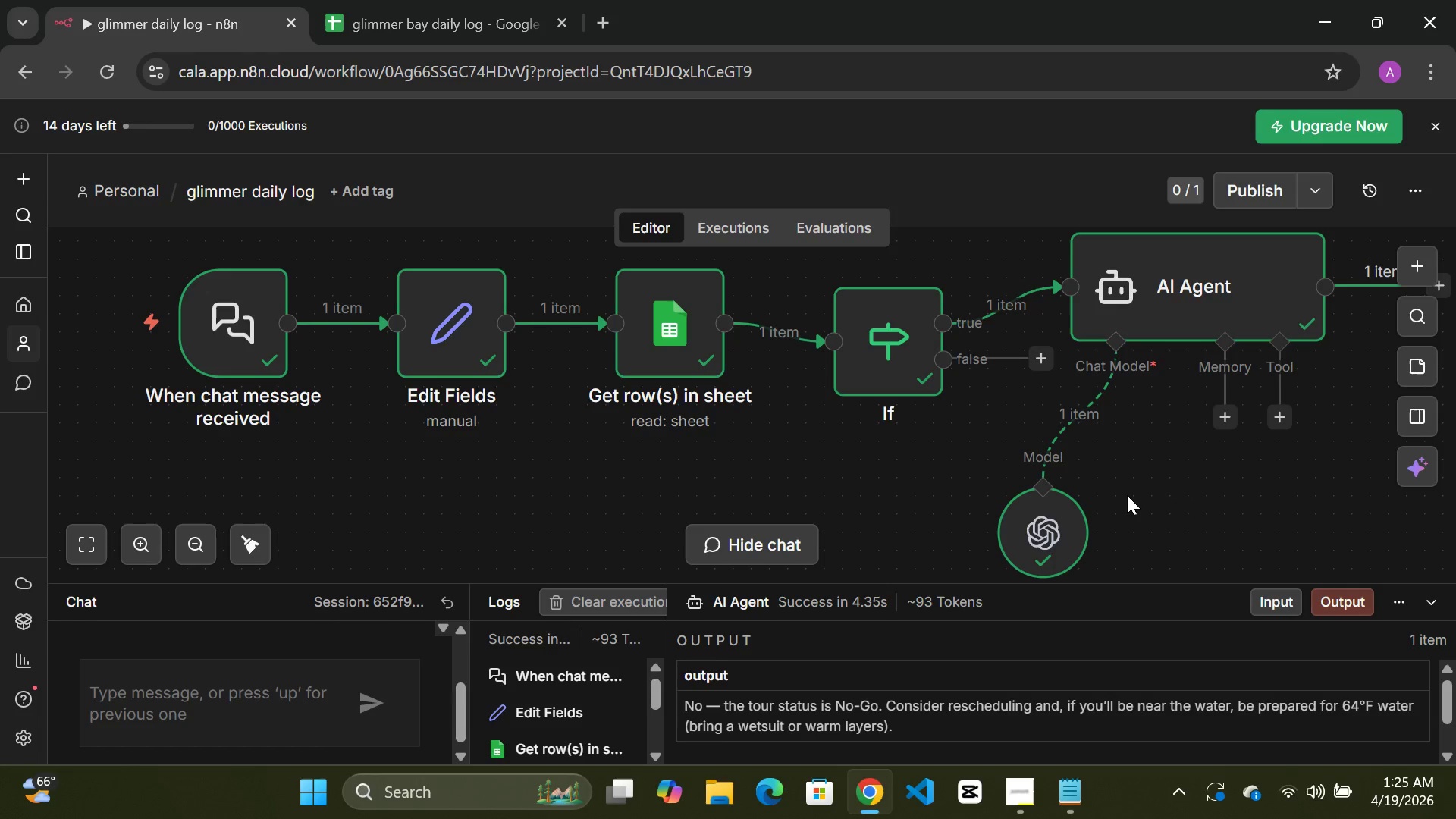 
left_click_drag(start_coordinate=[1177, 284], to_coordinate=[1153, 331])
 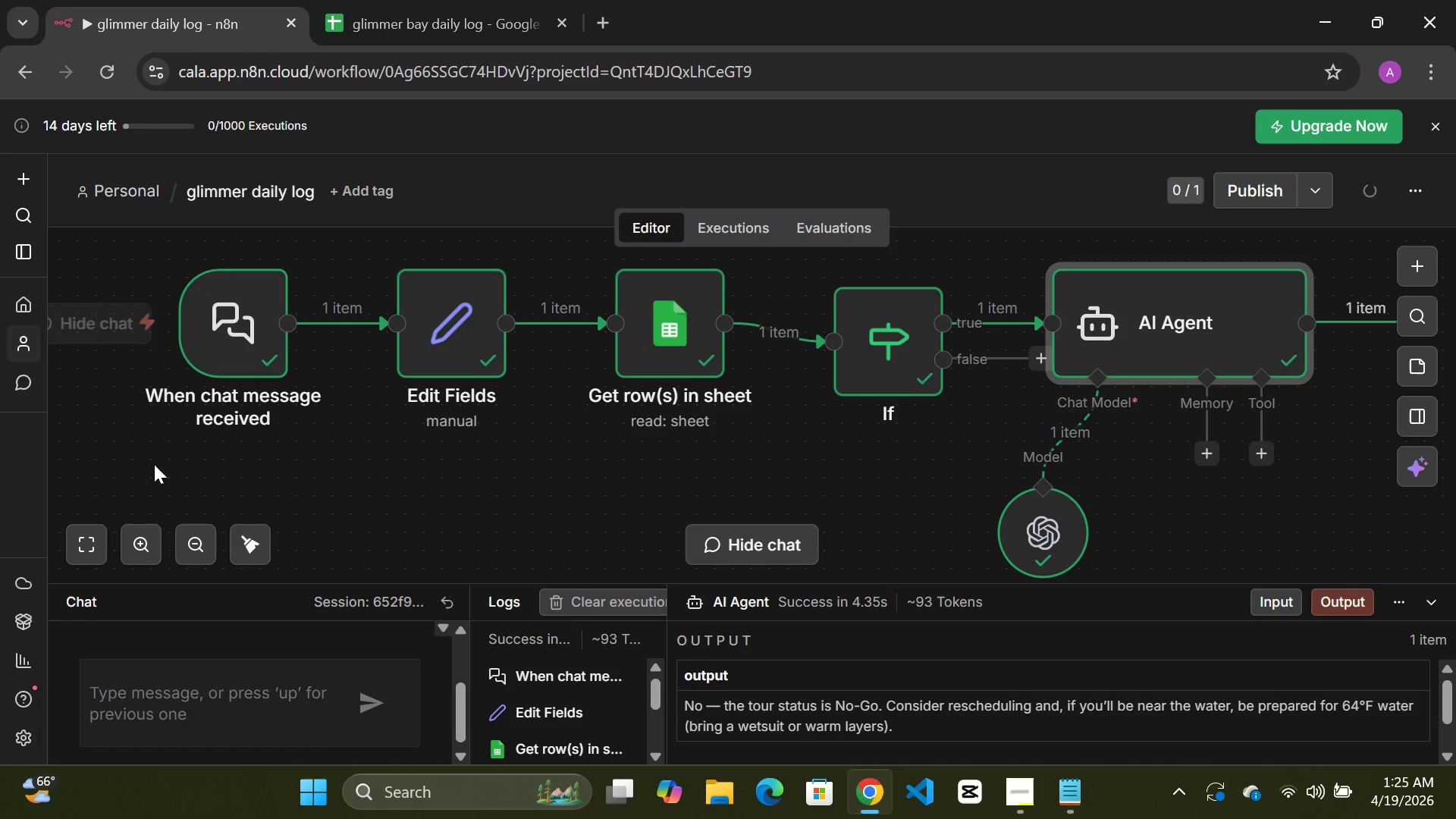 
left_click_drag(start_coordinate=[222, 339], to_coordinate=[169, 350])
 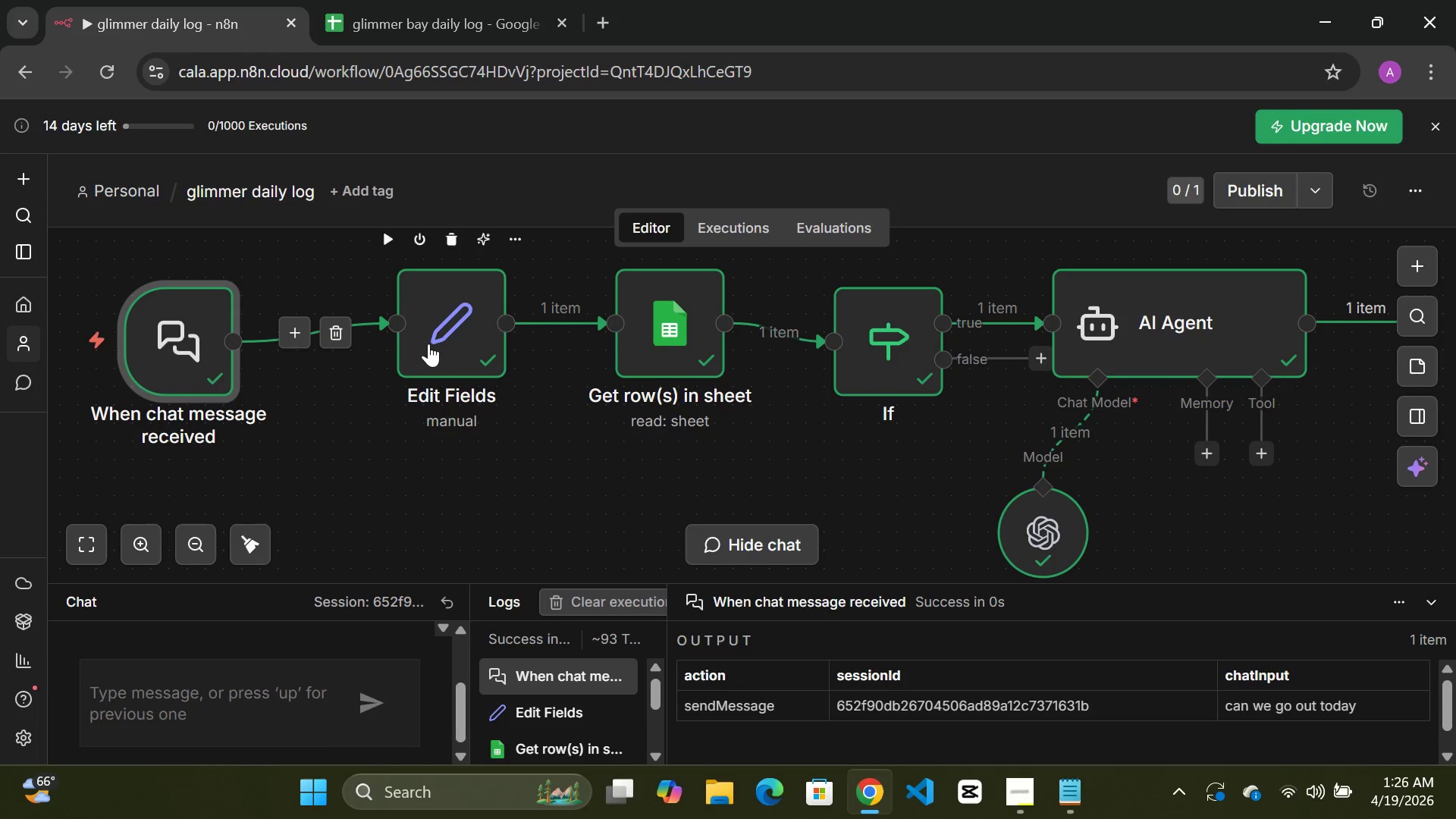 
left_click_drag(start_coordinate=[432, 344], to_coordinate=[373, 357])
 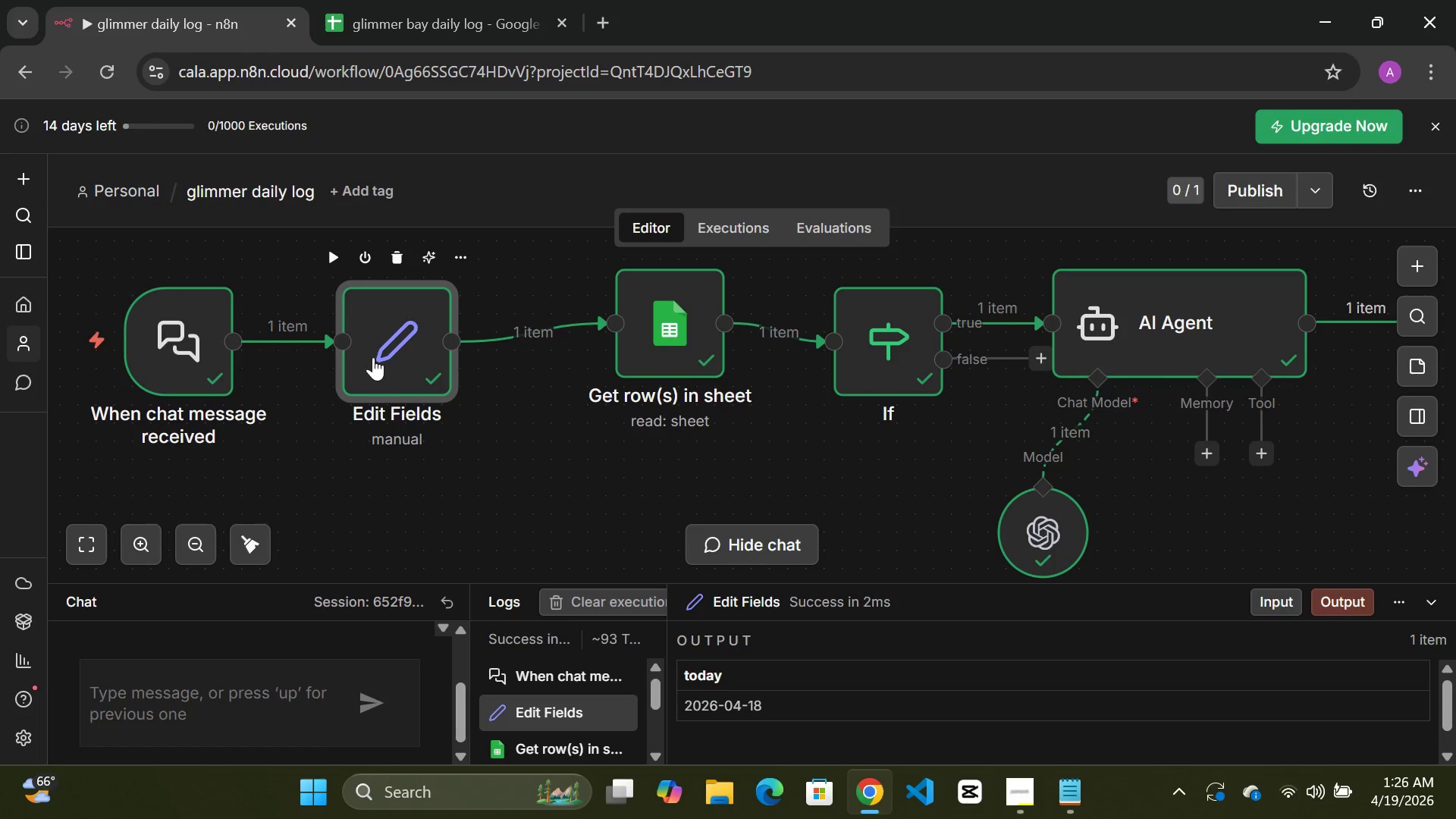 
wait(10.17)
 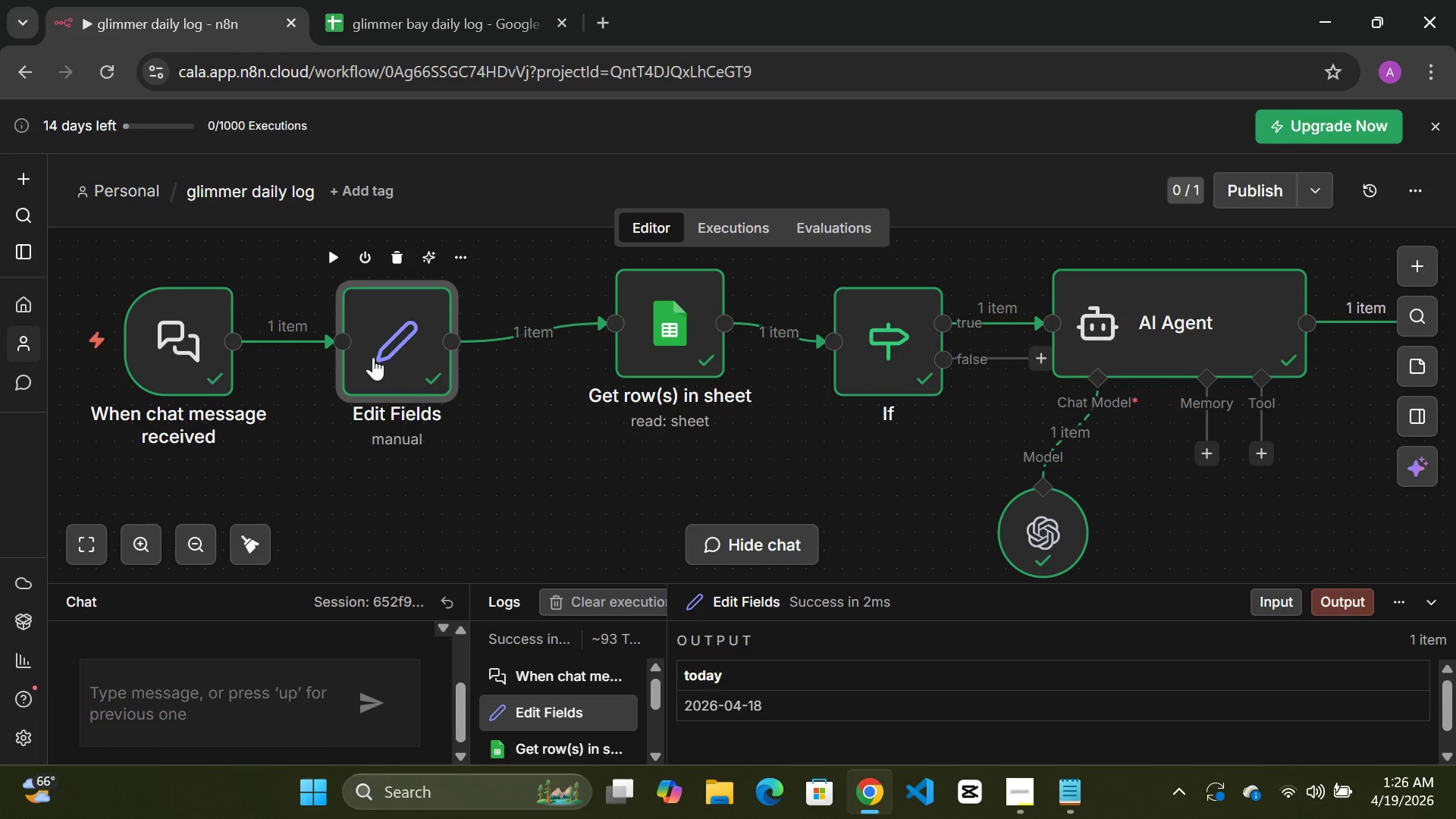 
left_click_drag(start_coordinate=[652, 334], to_coordinate=[596, 356])
 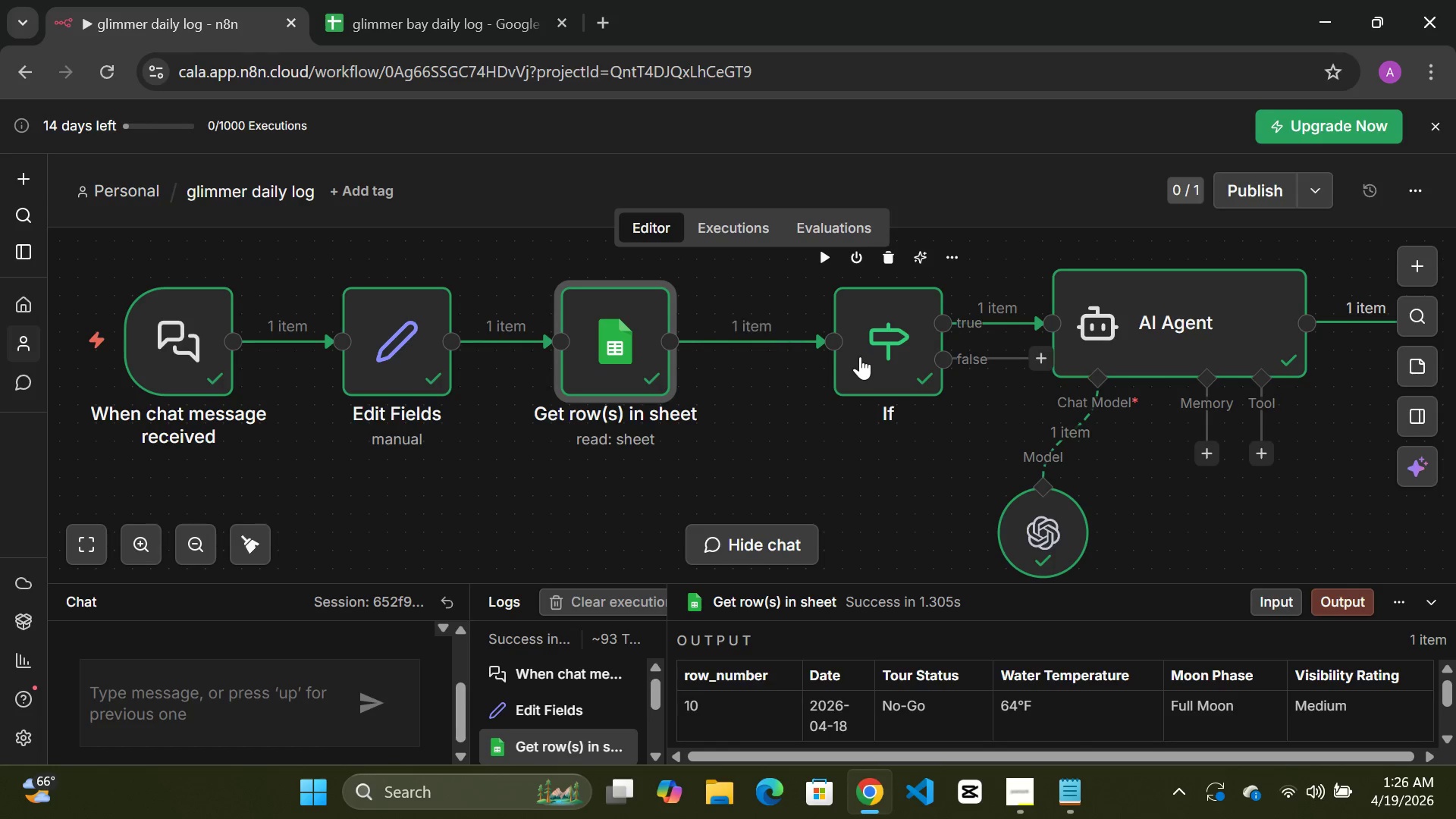 
left_click_drag(start_coordinate=[860, 356], to_coordinate=[795, 359])
 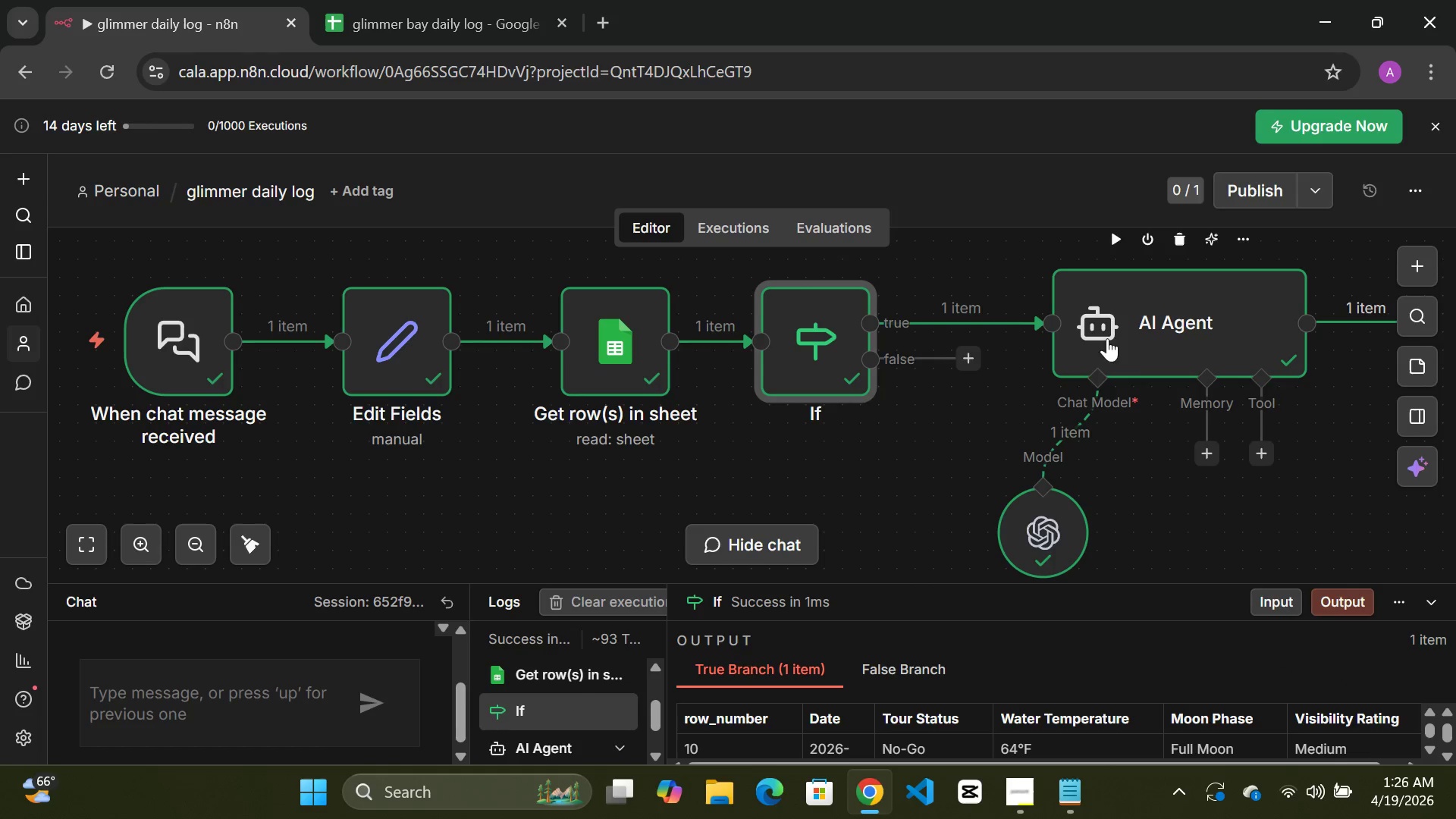 
left_click_drag(start_coordinate=[1160, 334], to_coordinate=[1081, 334])
 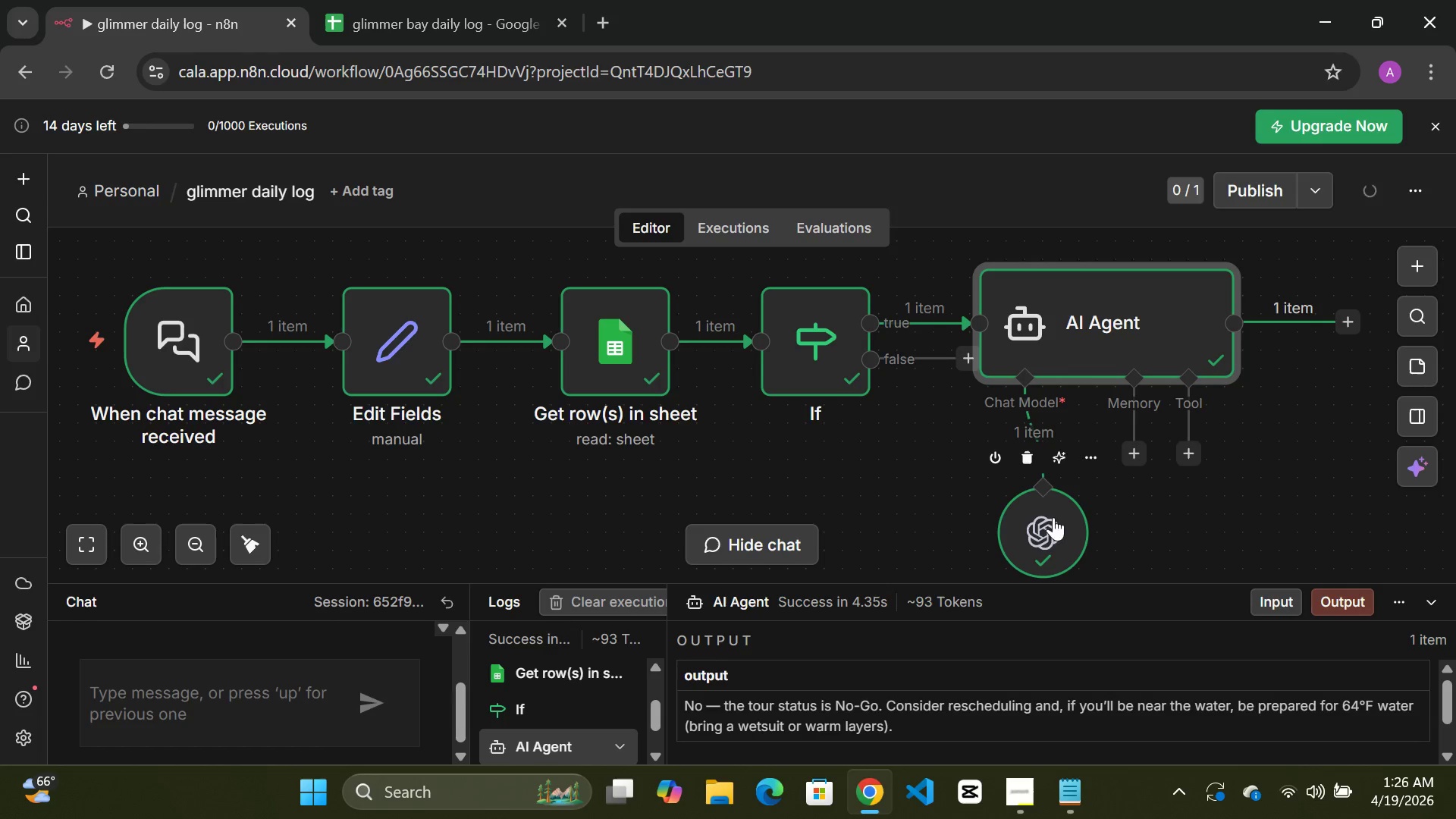 
left_click_drag(start_coordinate=[1048, 522], to_coordinate=[1048, 507])
 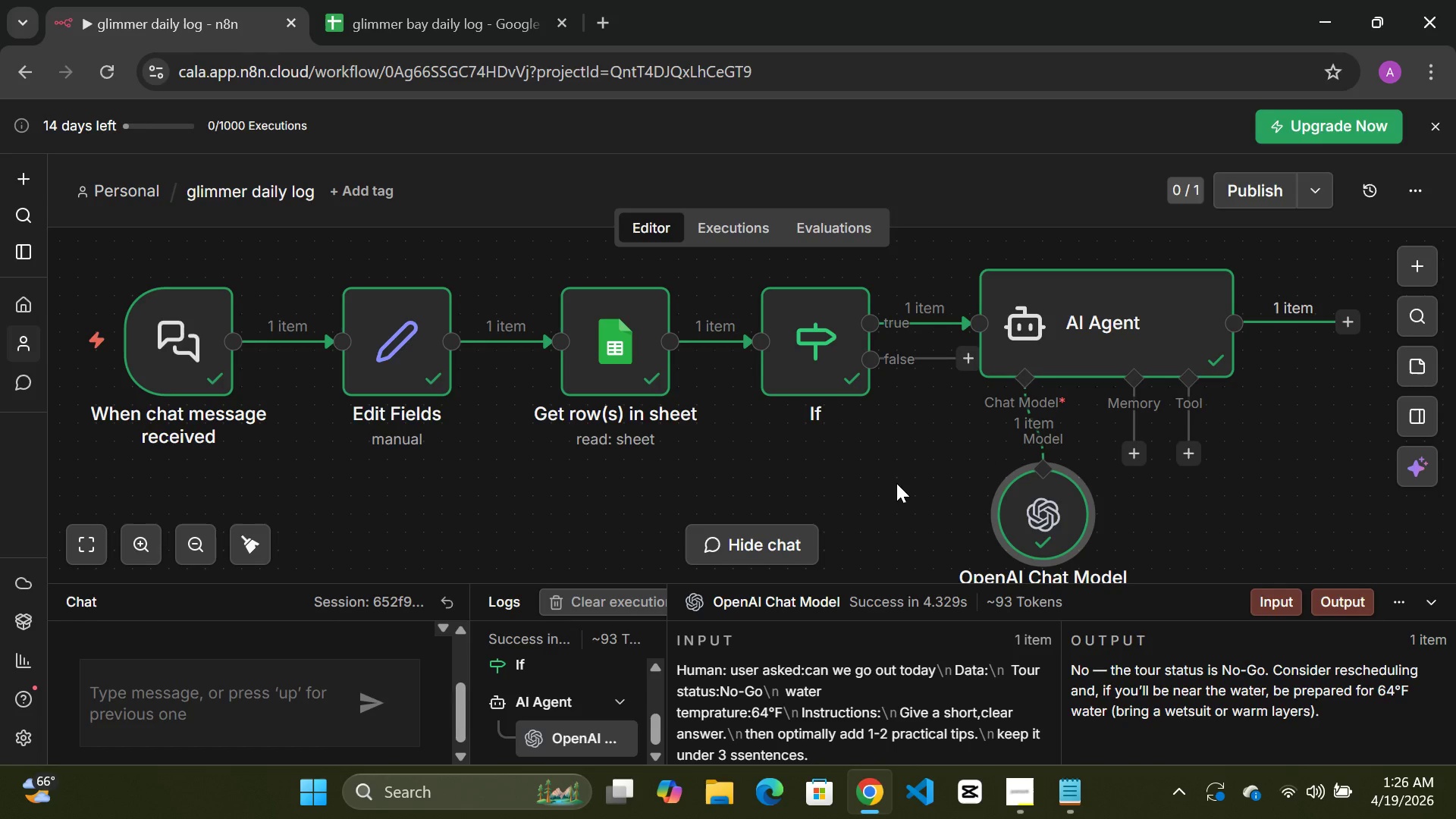 
wait(16.36)
 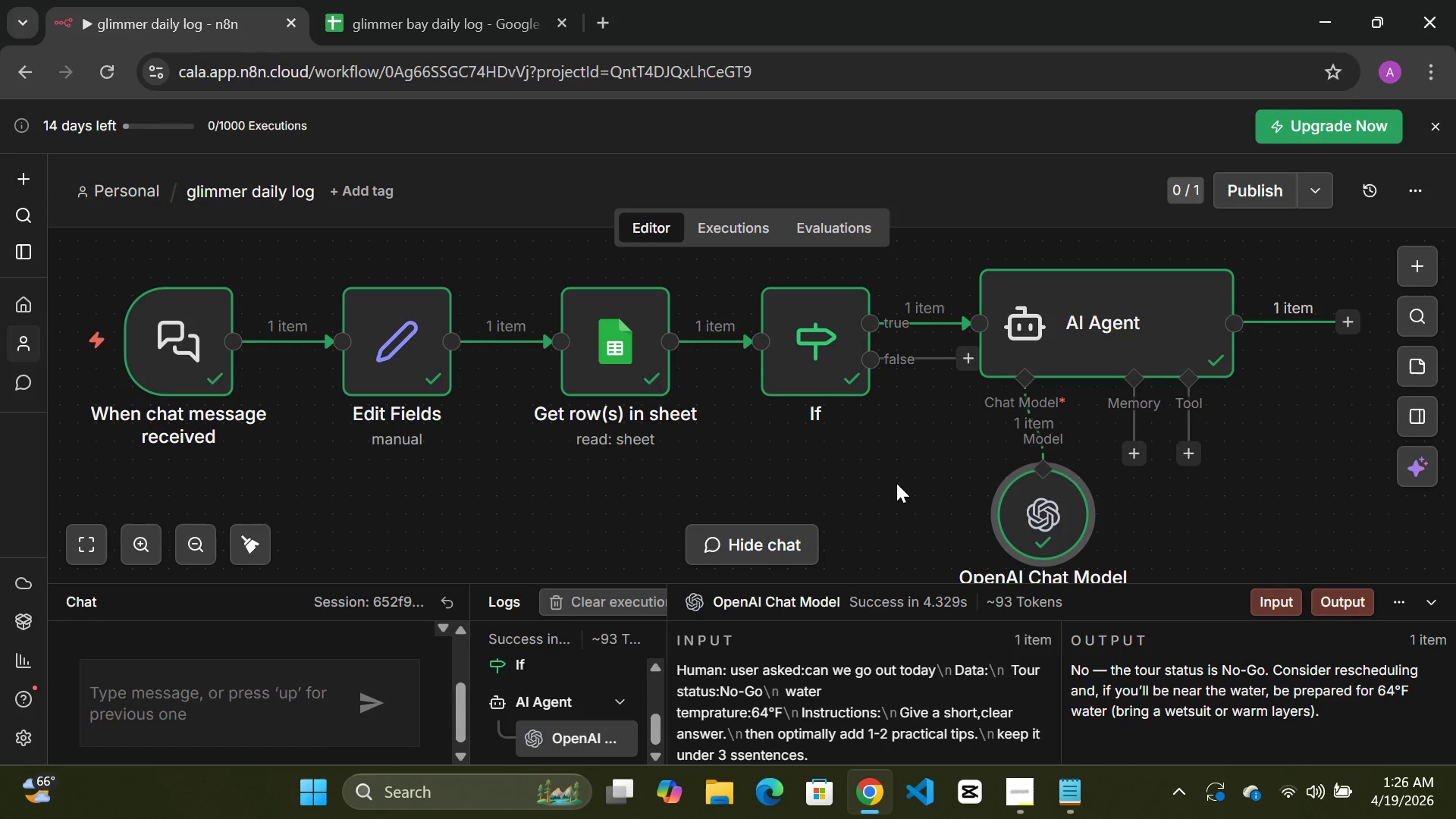 
left_click([446, 26])
 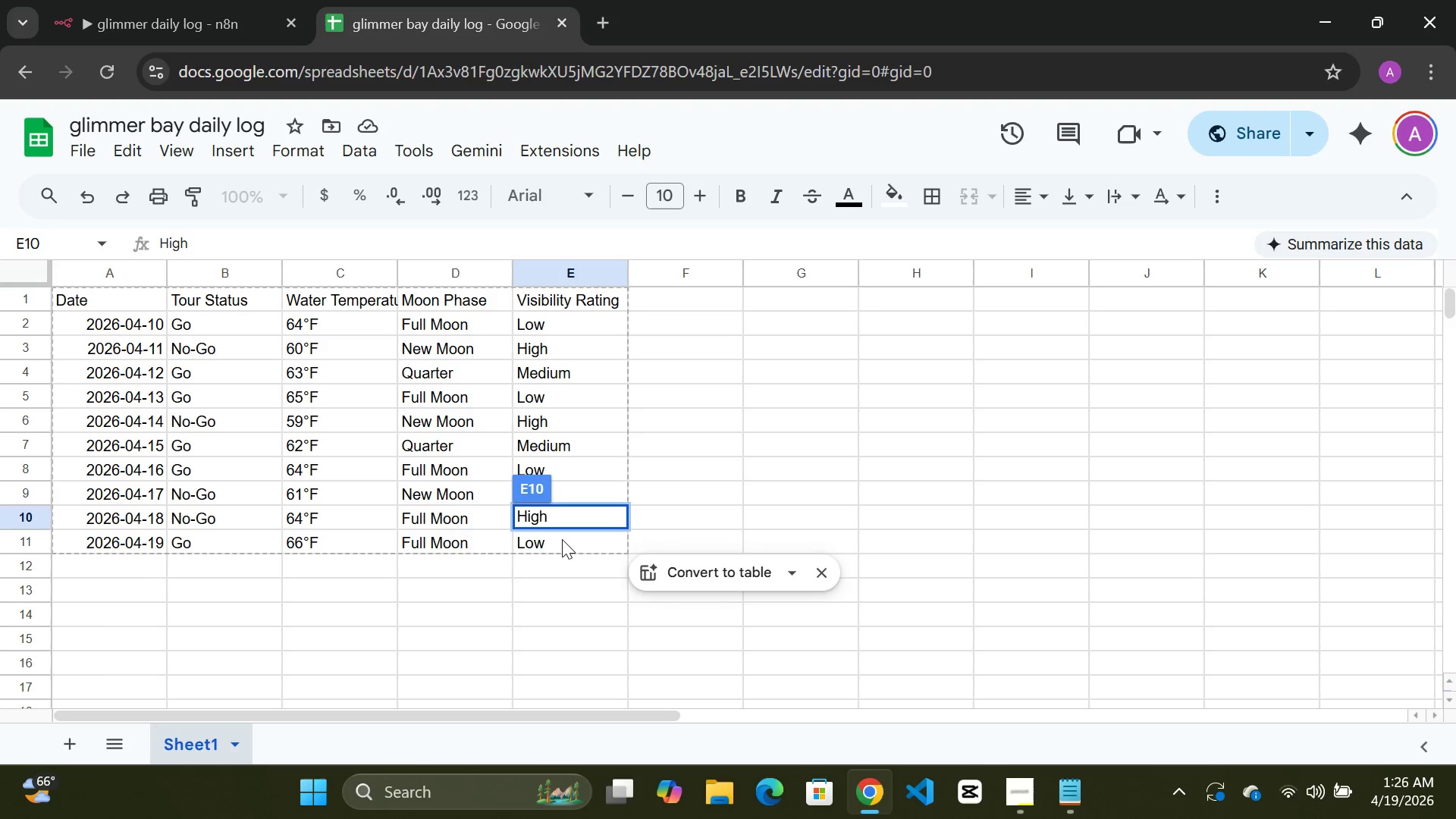 
left_click([469, 562])
 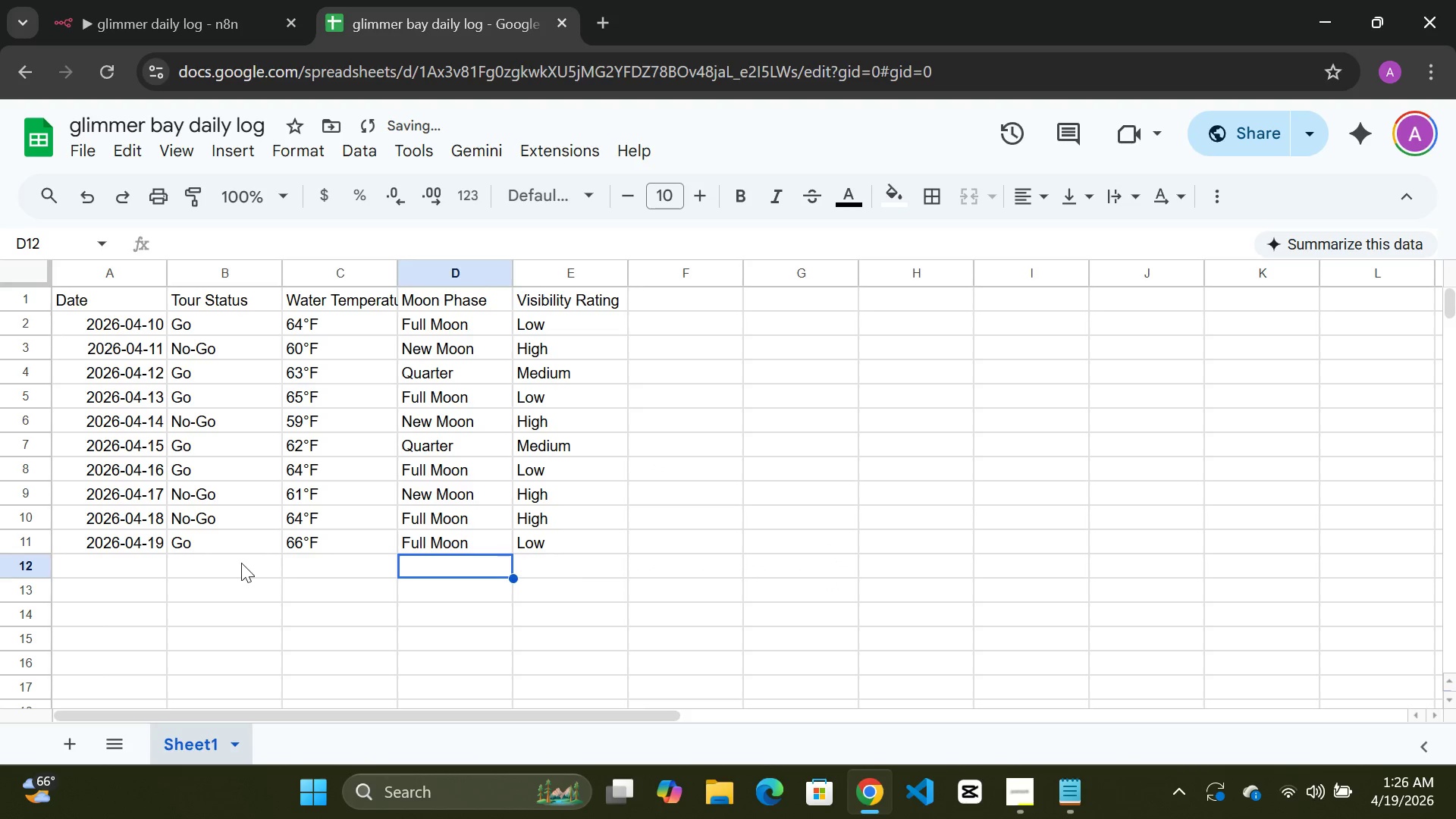 
left_click([215, 563])
 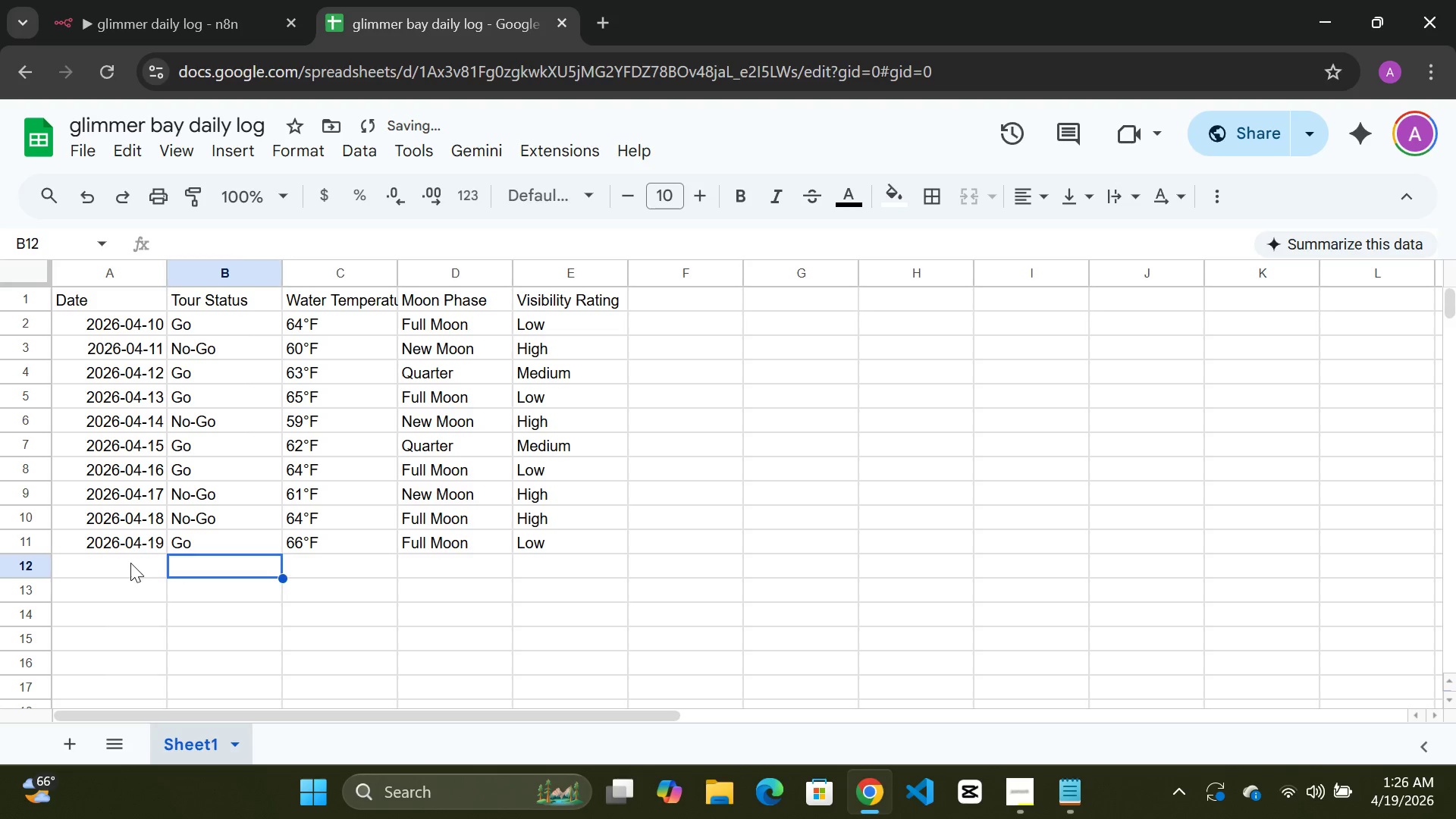 
left_click([127, 563])
 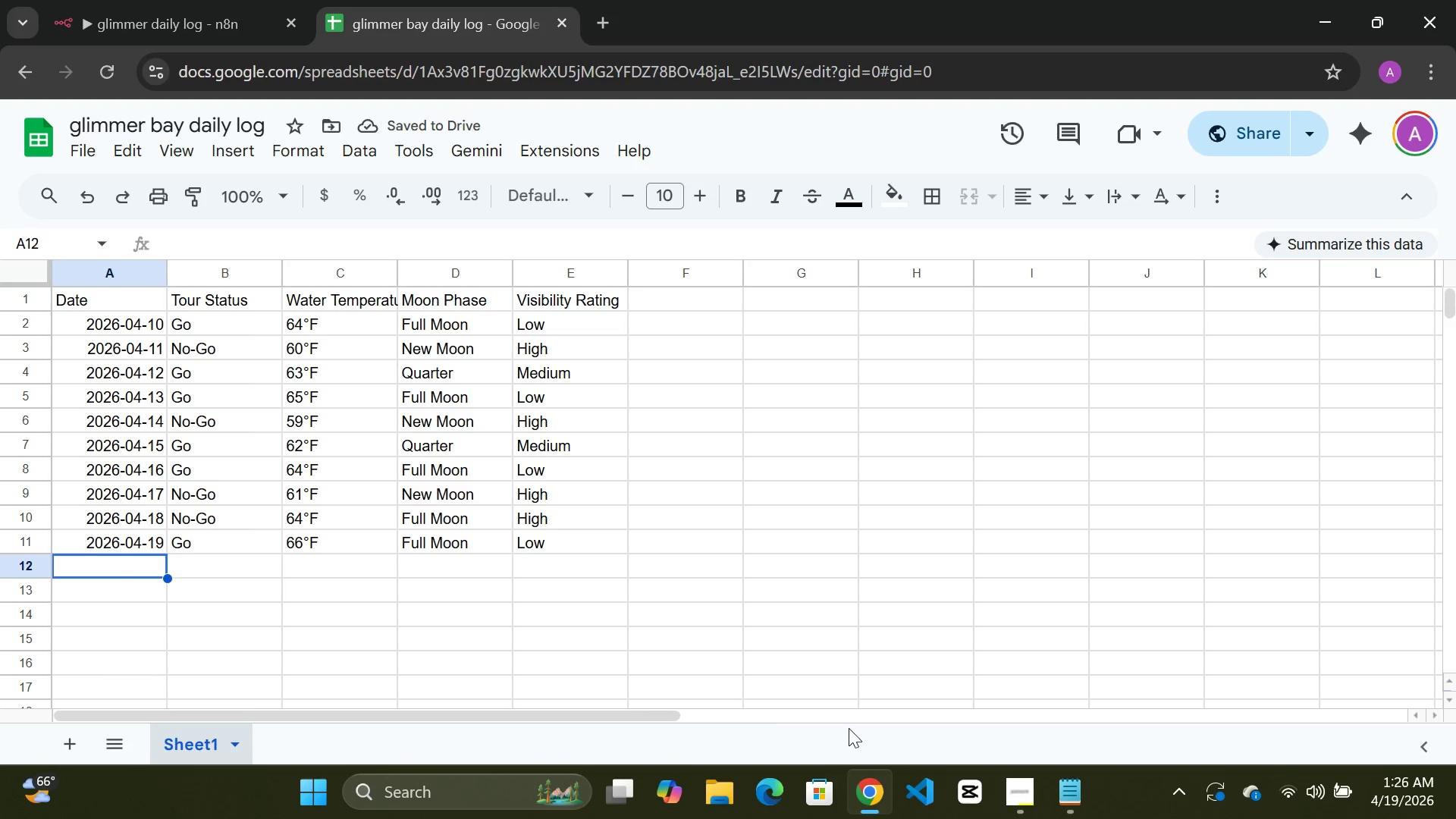 
left_click([1008, 786])